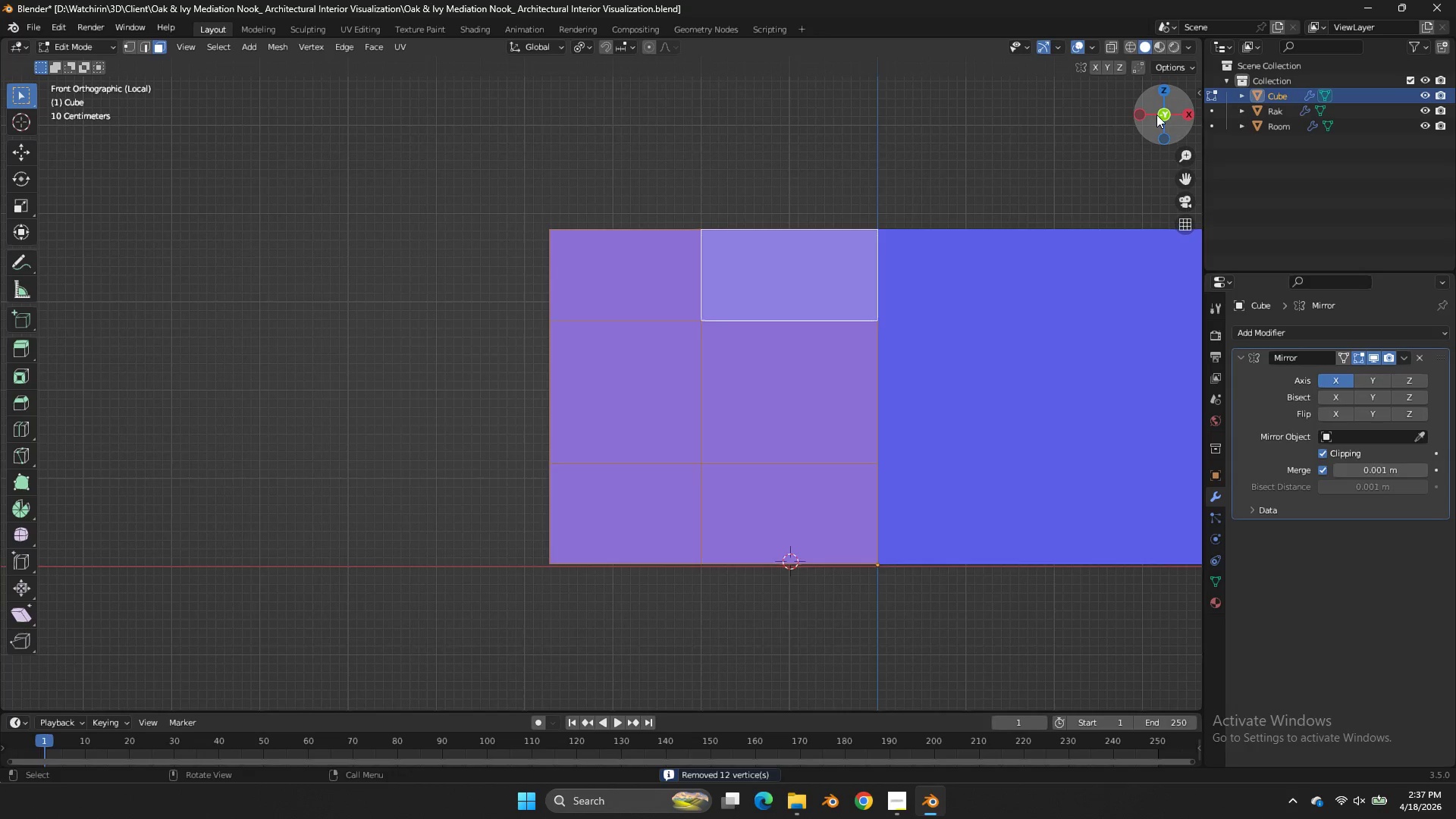 
left_click_drag(start_coordinate=[1156, 115], to_coordinate=[39, 217])
 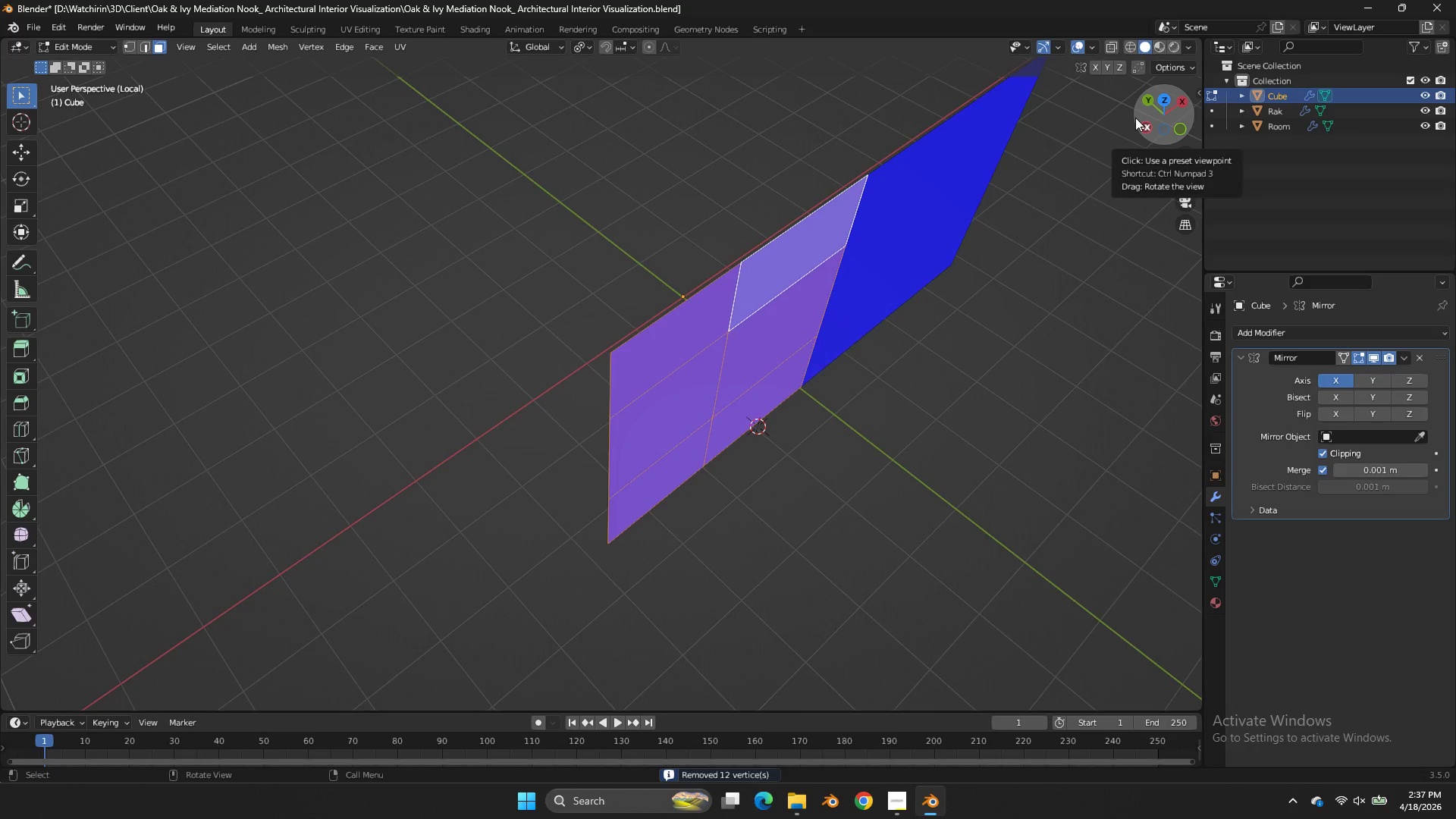 
key(NumpadDivide)
 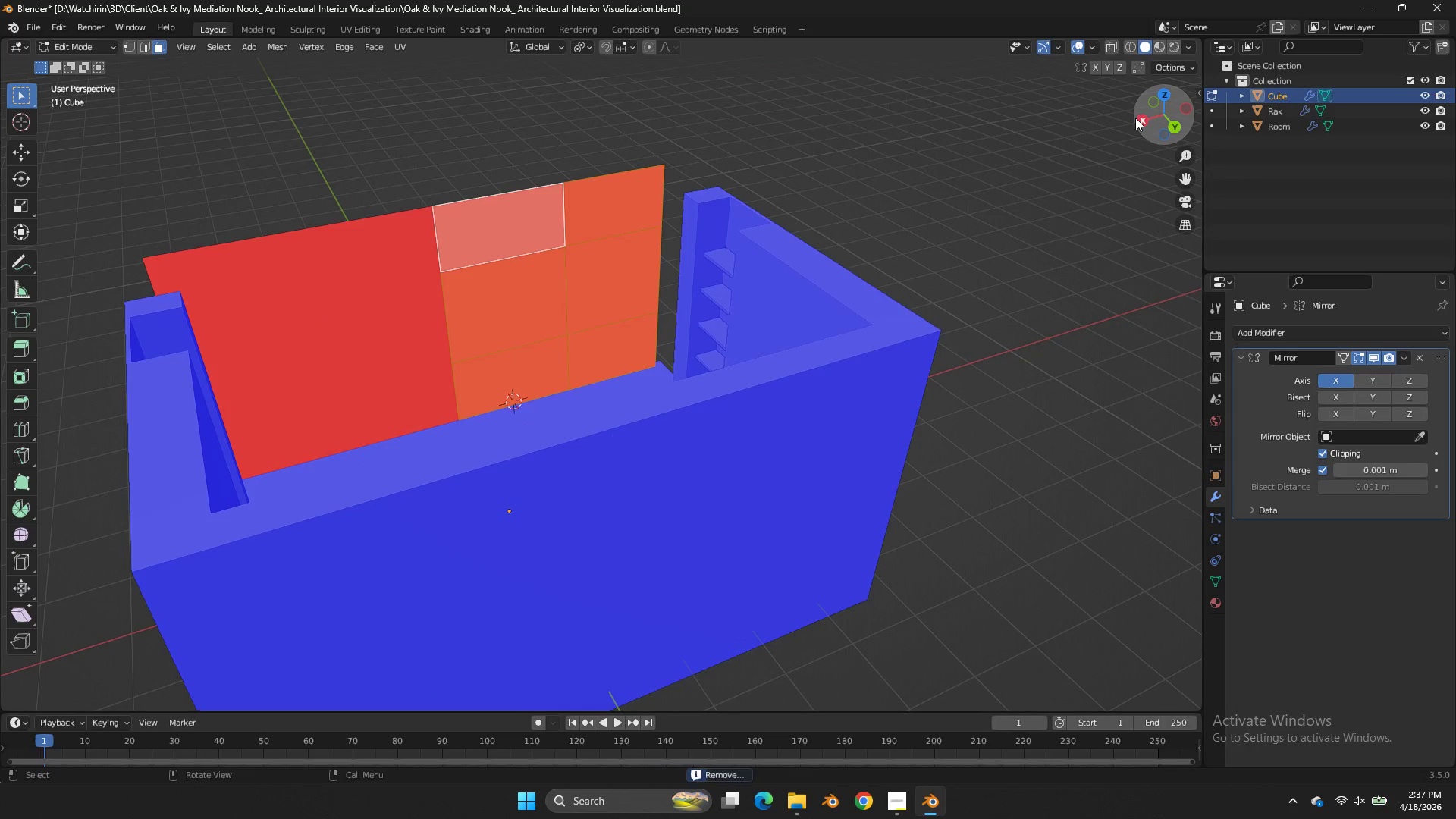 
key(Tab)
 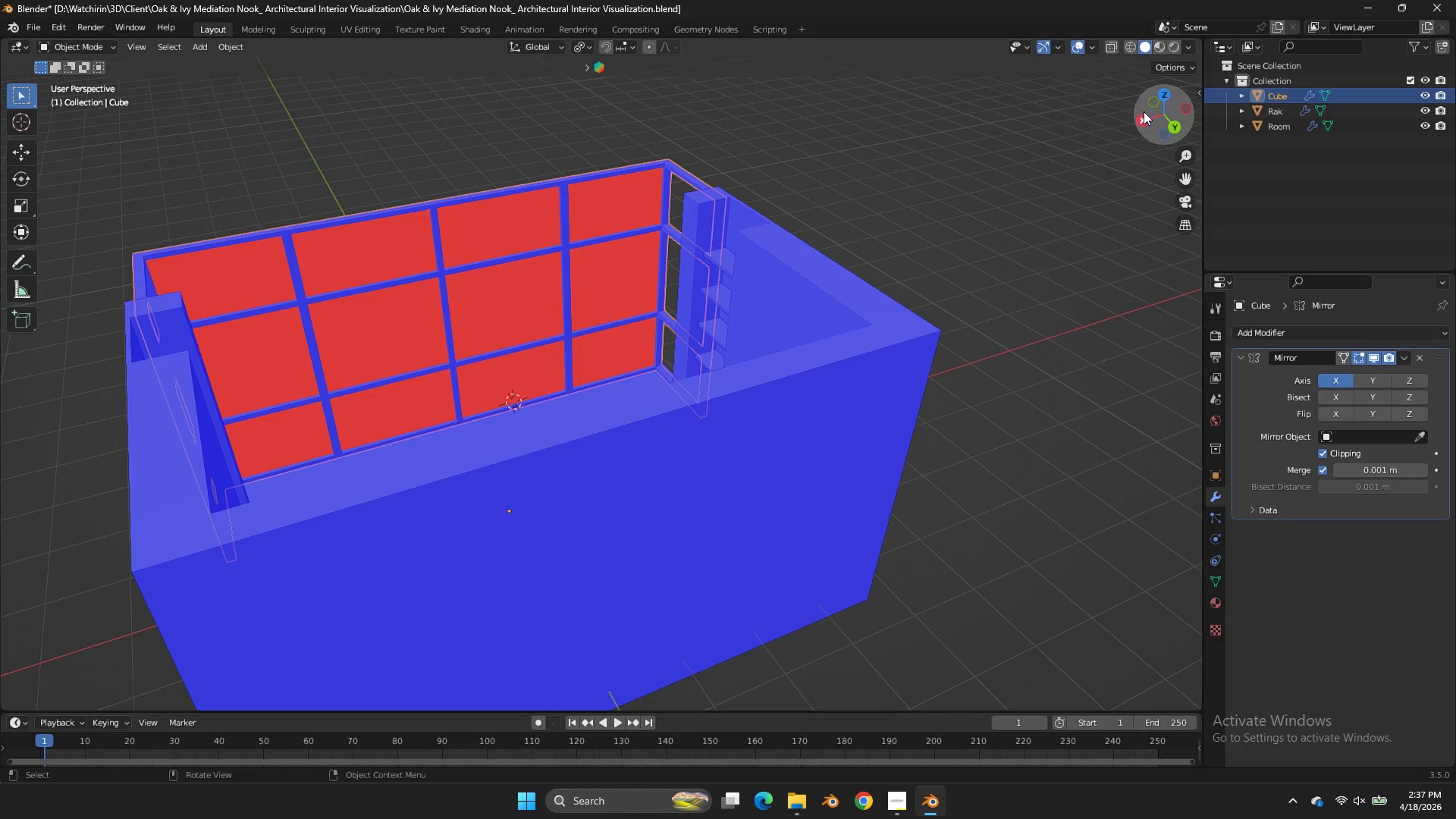 
left_click_drag(start_coordinate=[1144, 115], to_coordinate=[217, 108])
 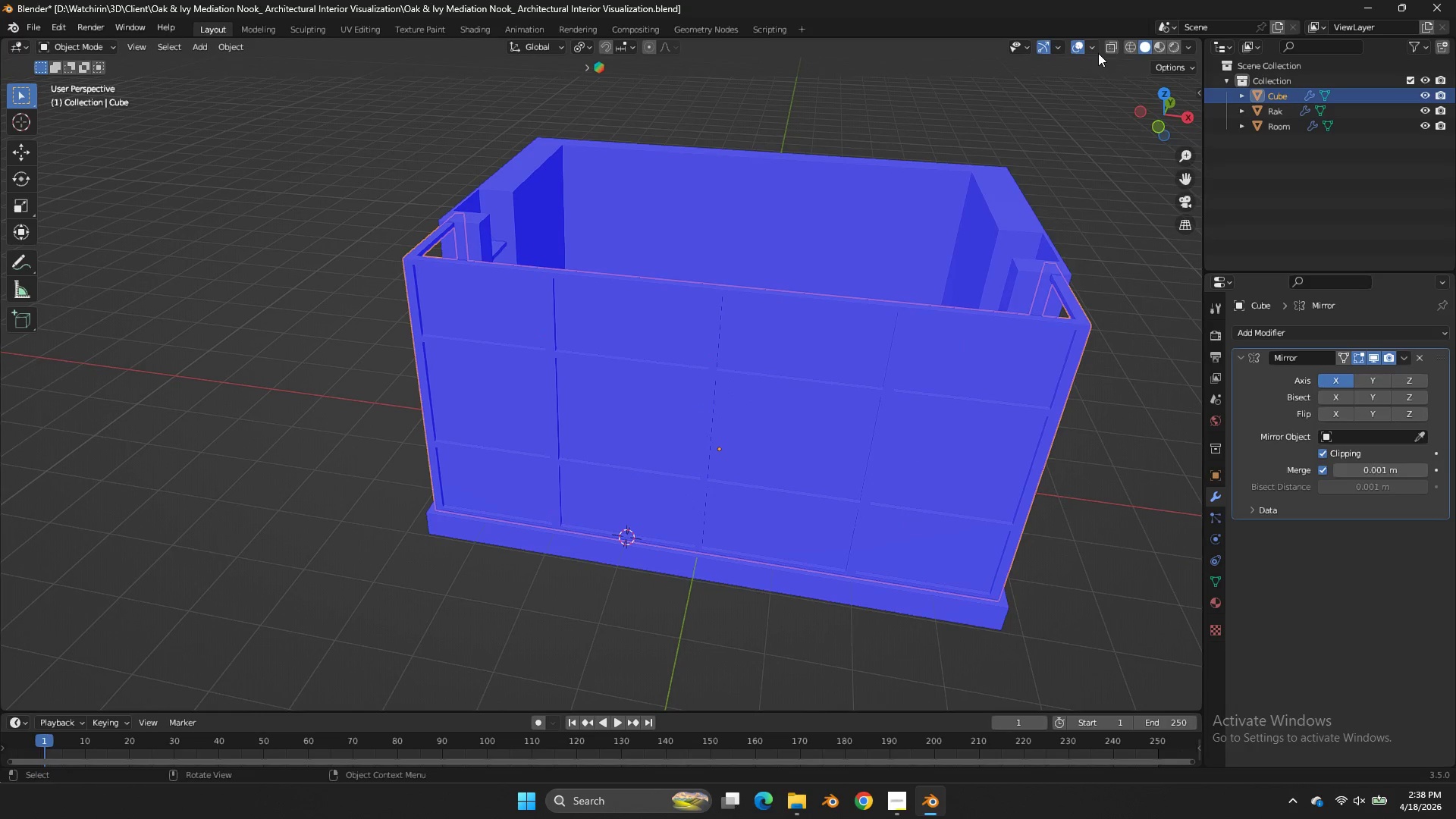 
double_click([1097, 53])
 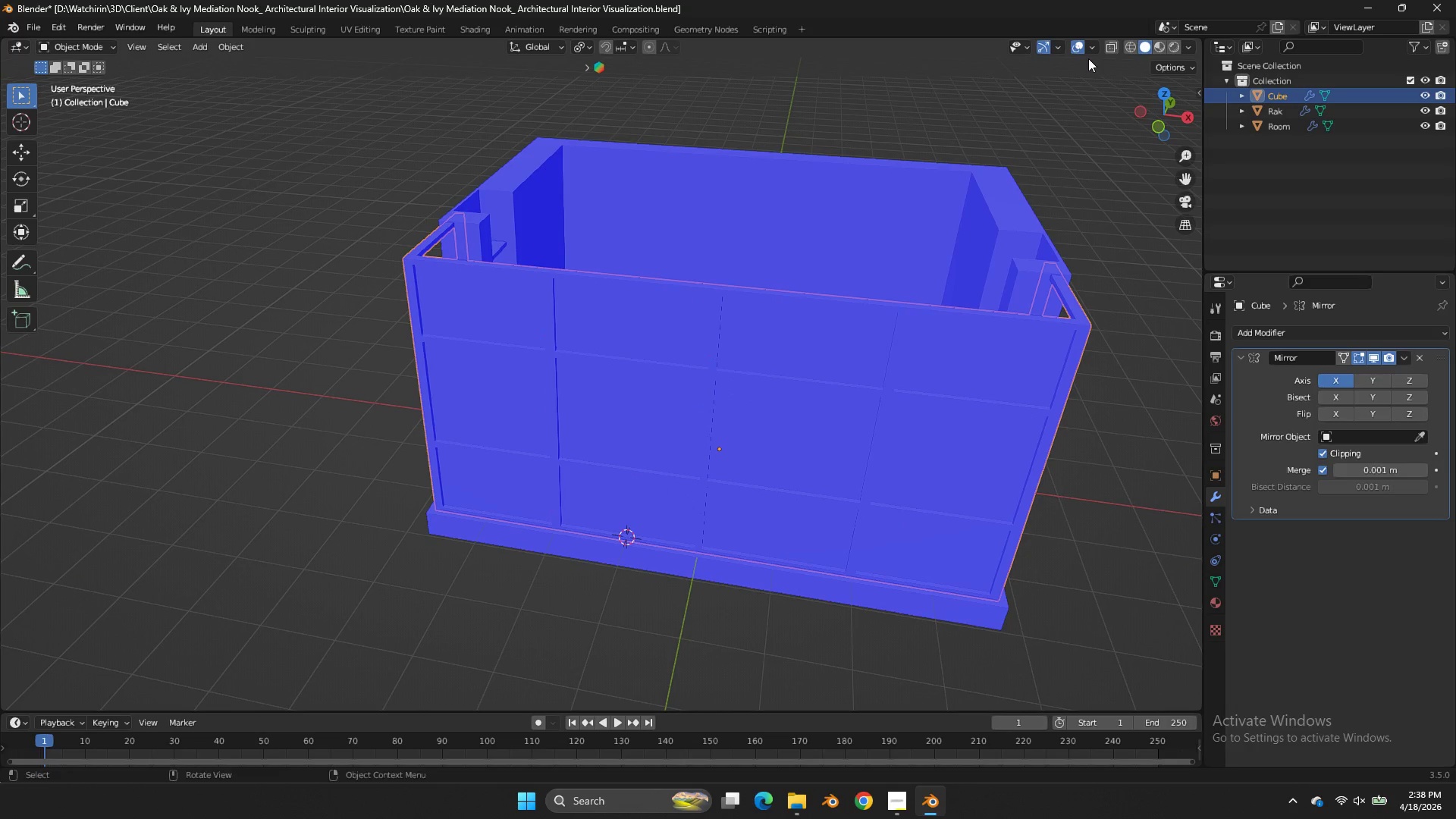 
left_click([1088, 52])
 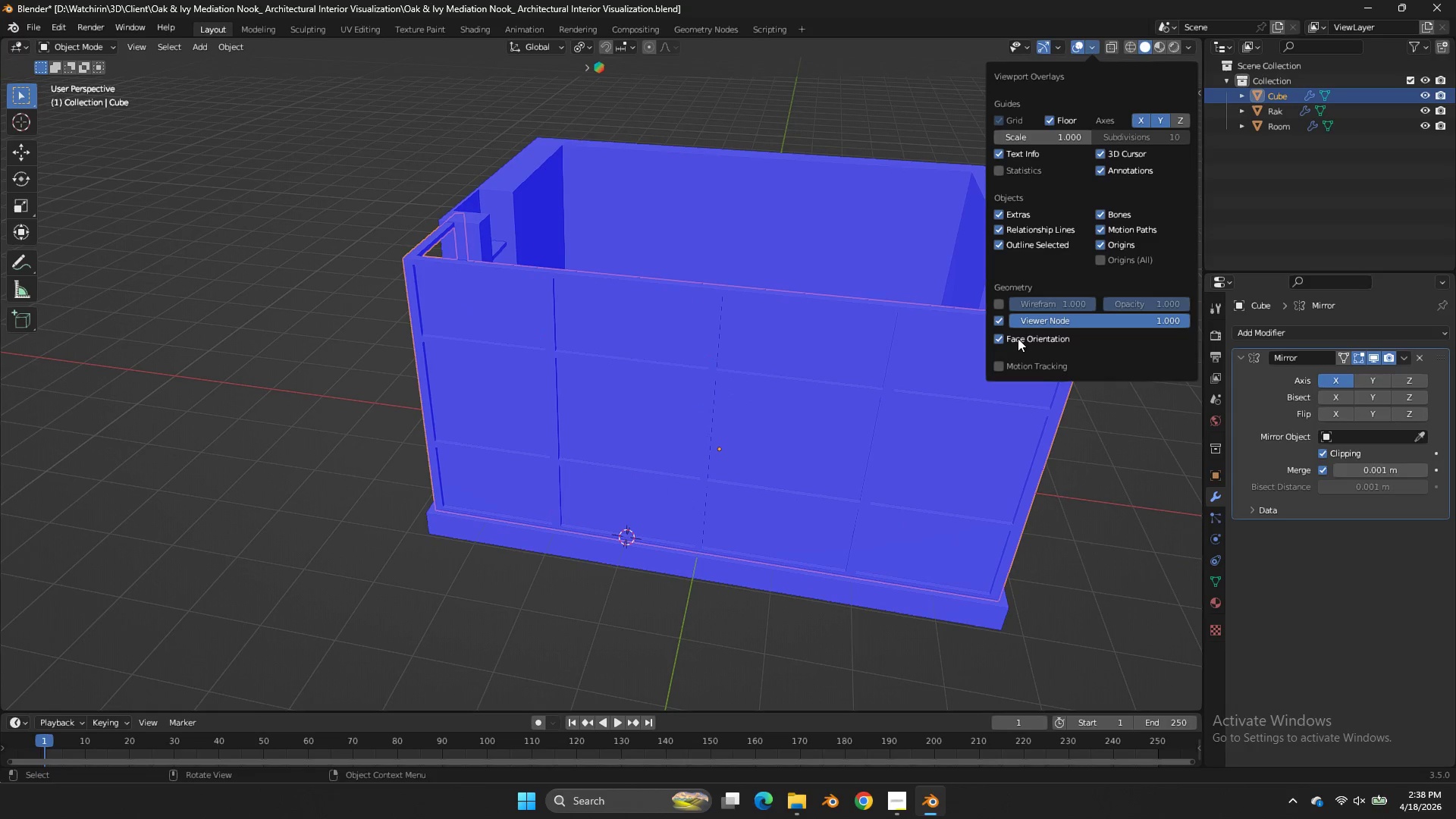 
triple_click([1018, 338])
 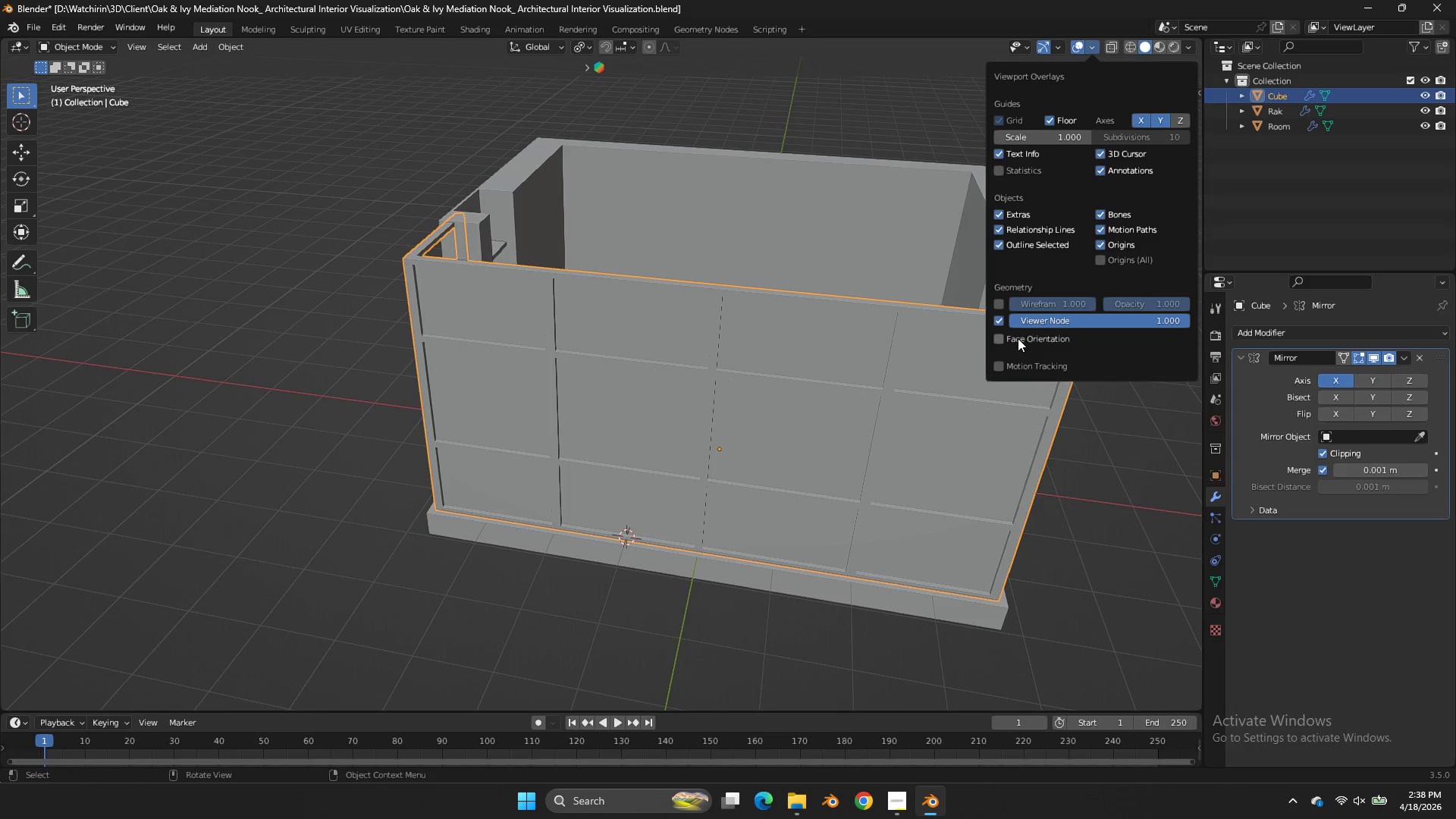 
triple_click([1018, 338])
 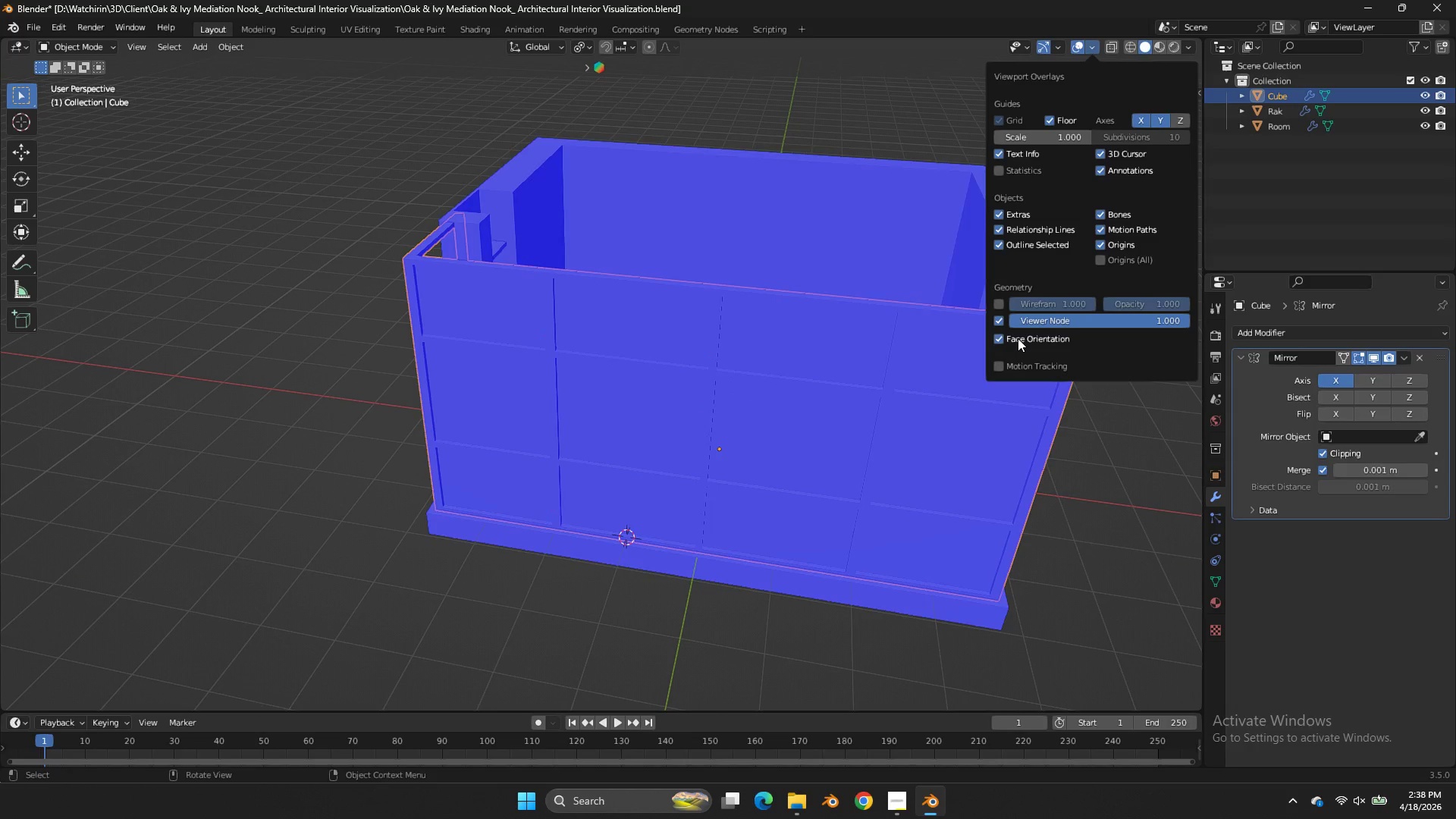 
triple_click([1018, 338])
 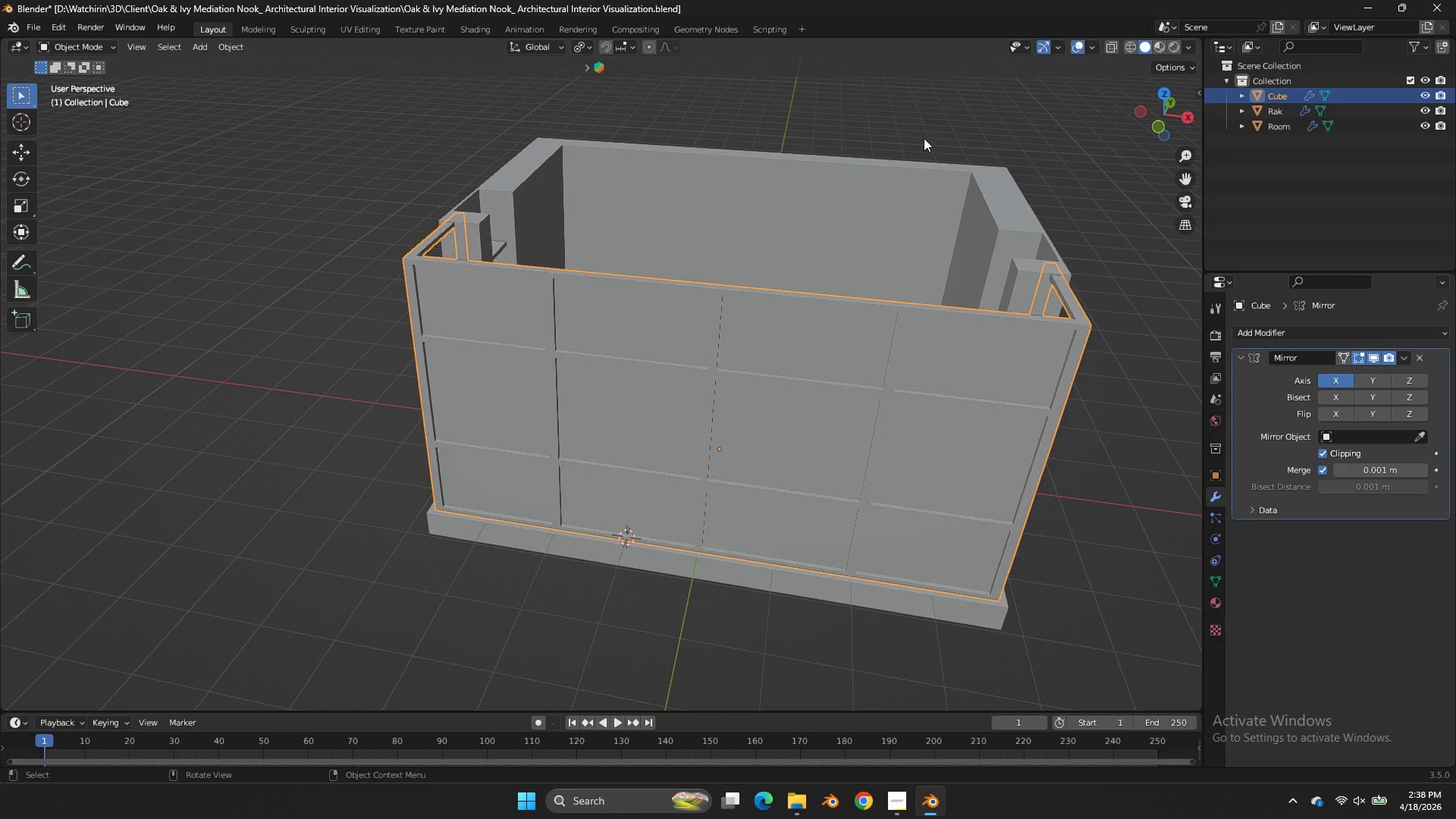 
key(Tab)
 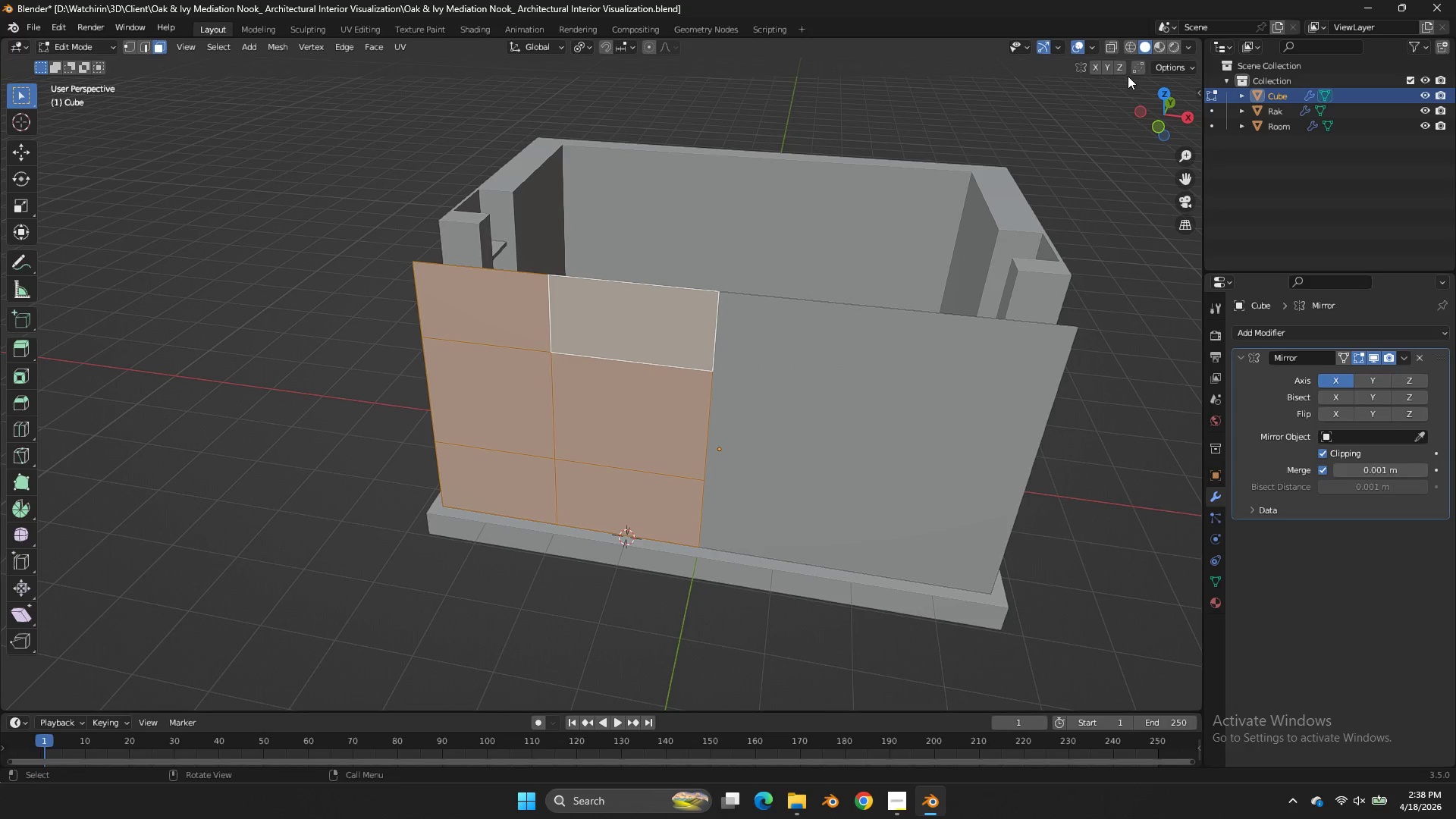 
key(Tab)
 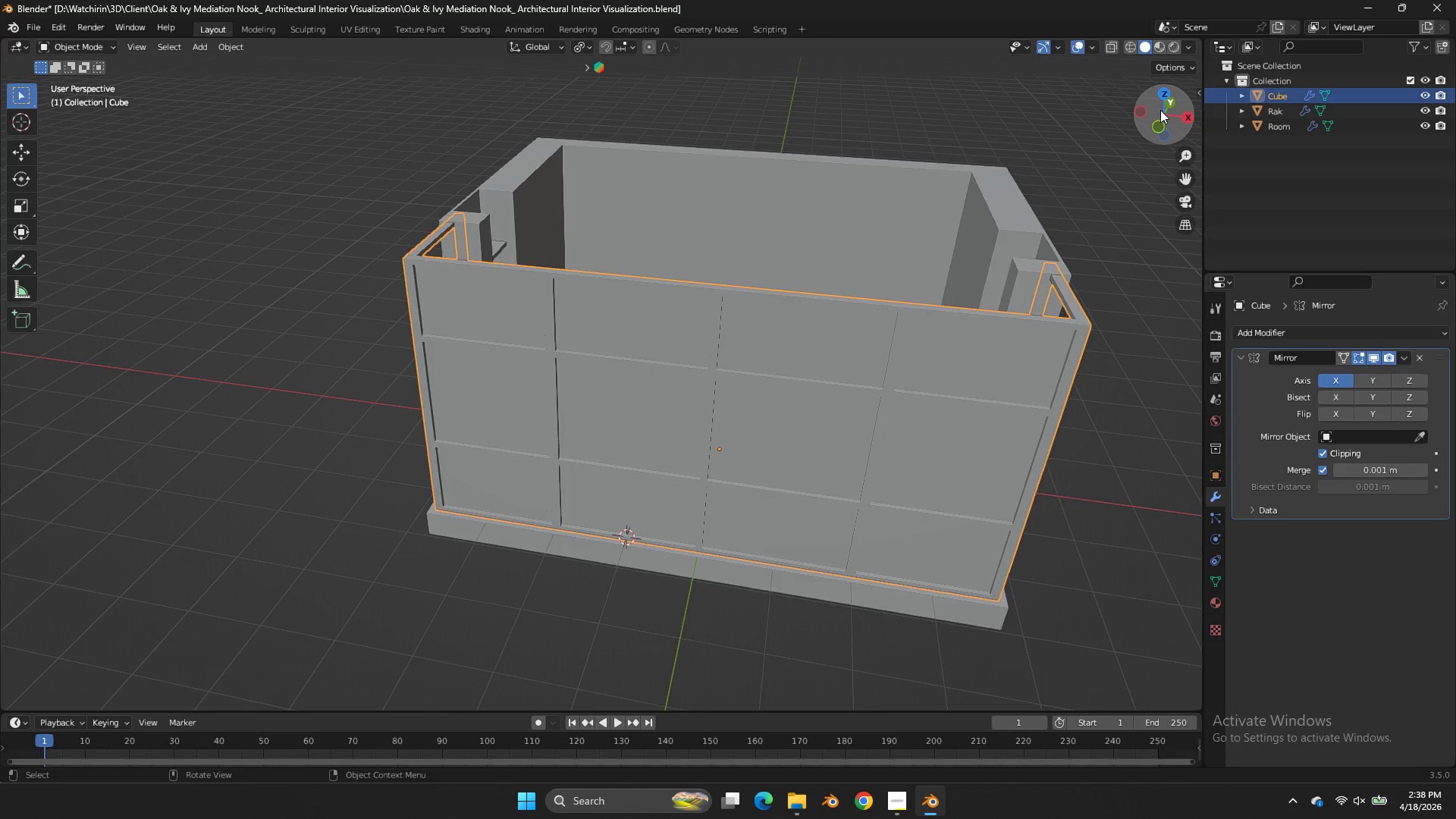 
left_click_drag(start_coordinate=[1160, 110], to_coordinate=[52, 110])
 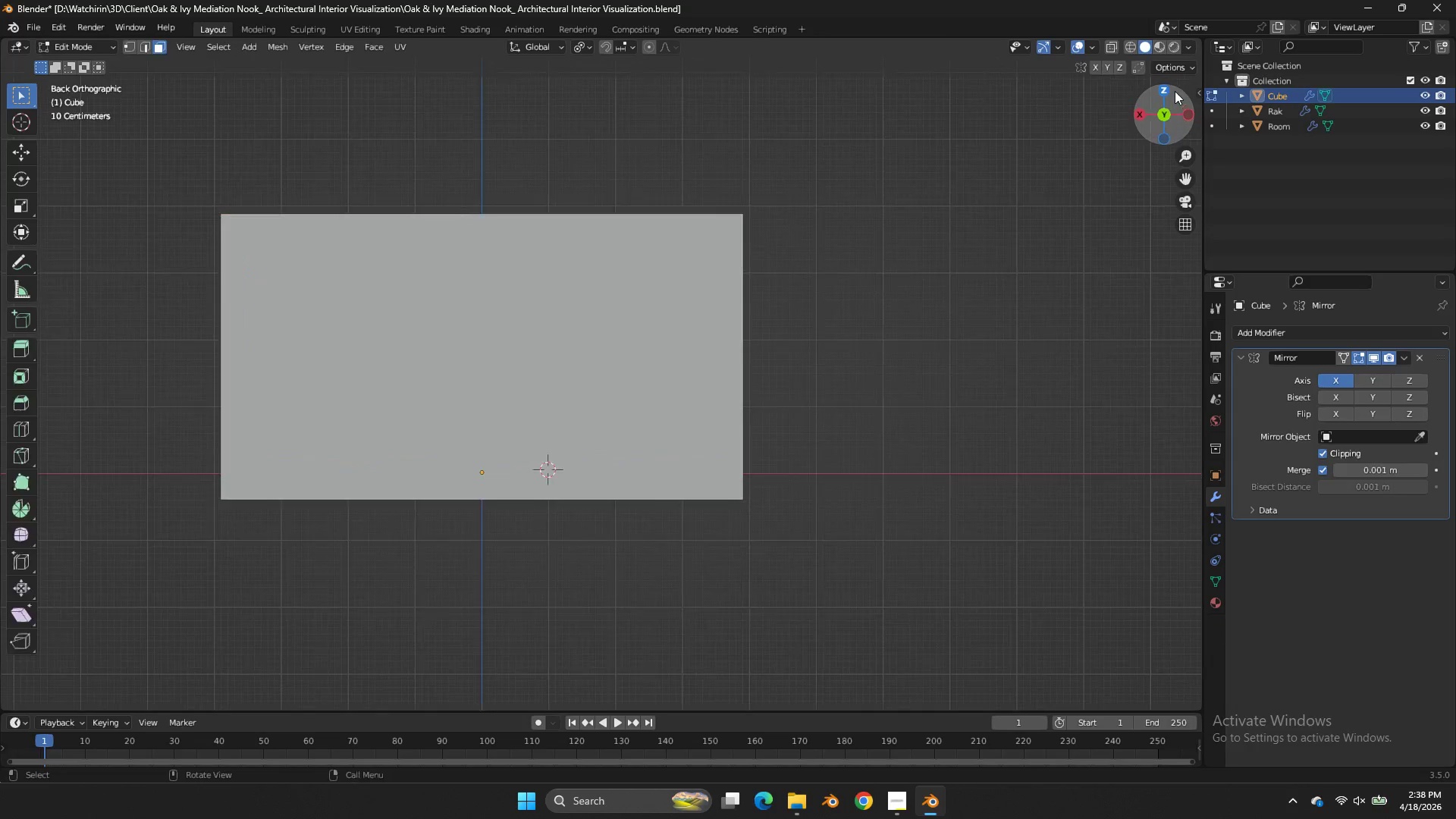 
key(Tab)
 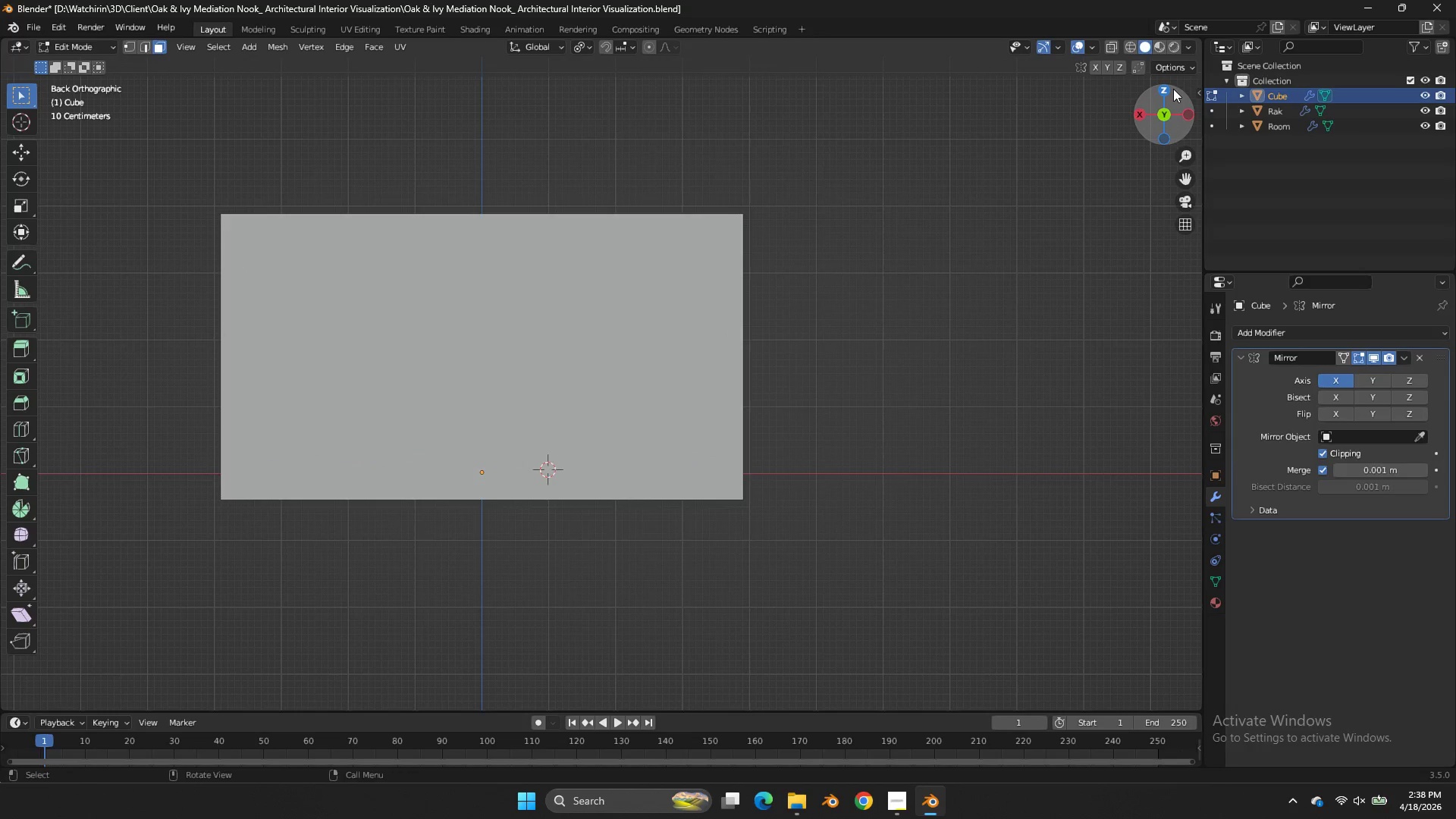 
double_click([1173, 89])
 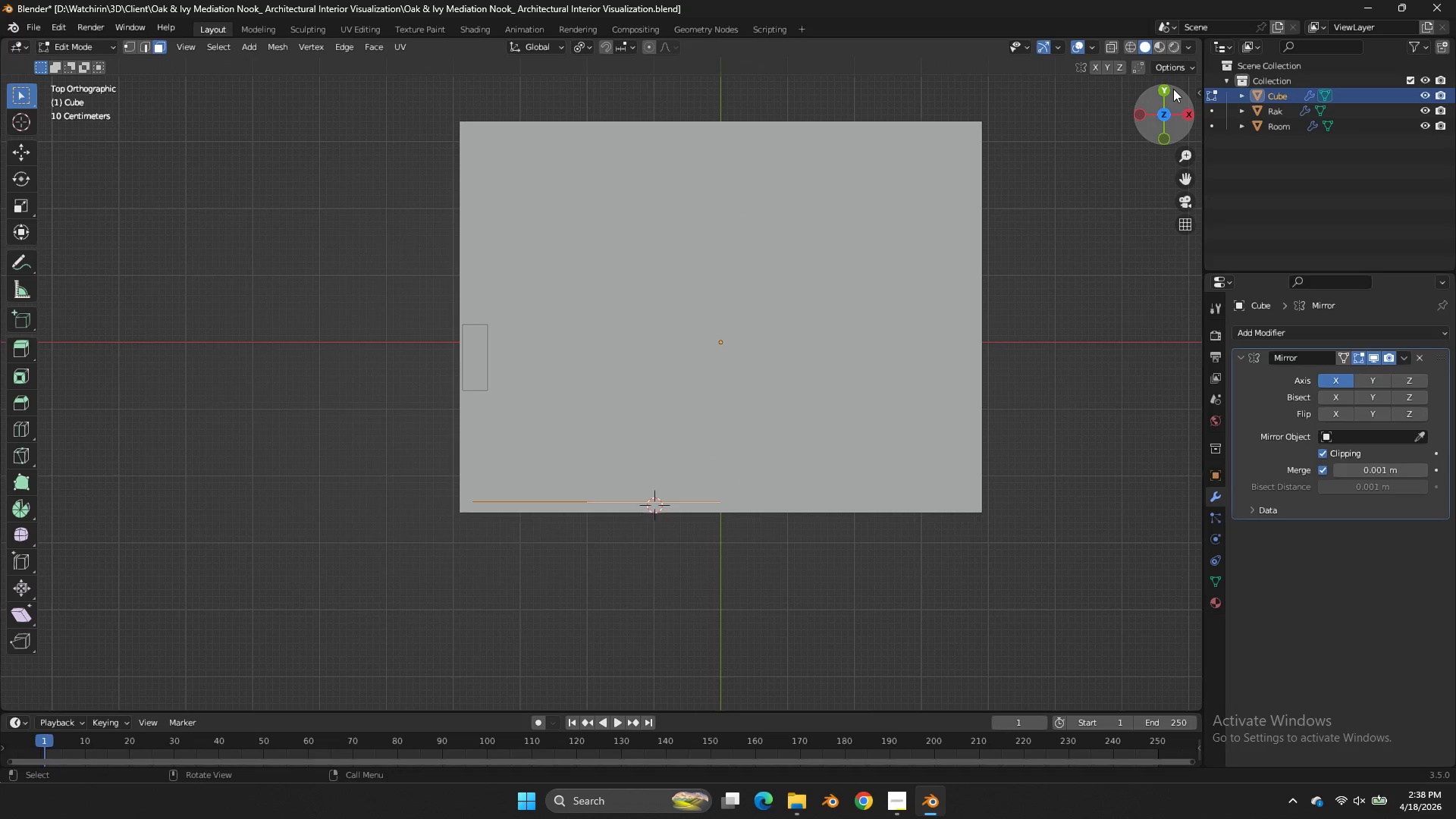 
key(Z)
 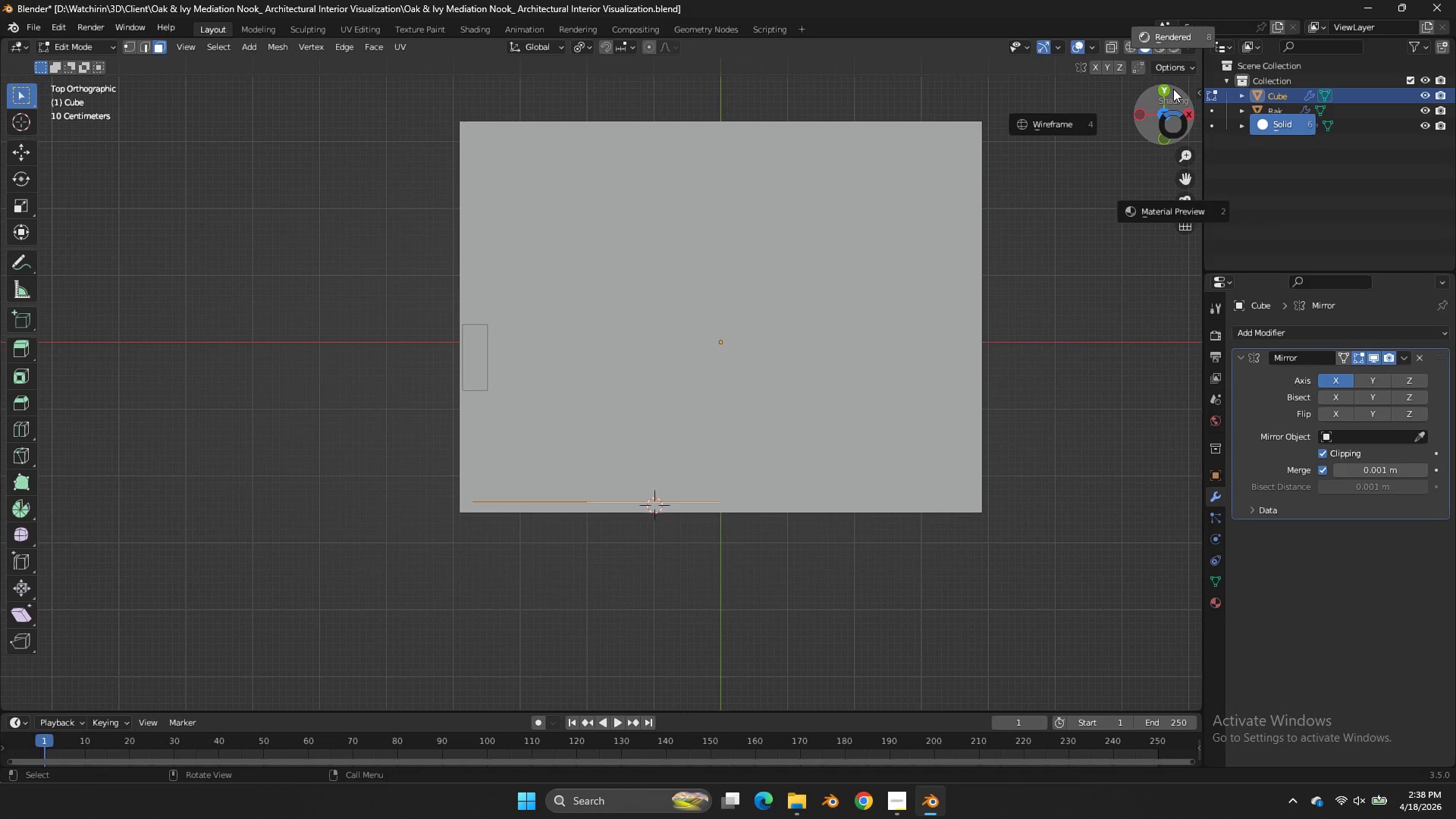 
left_click([1173, 89])
 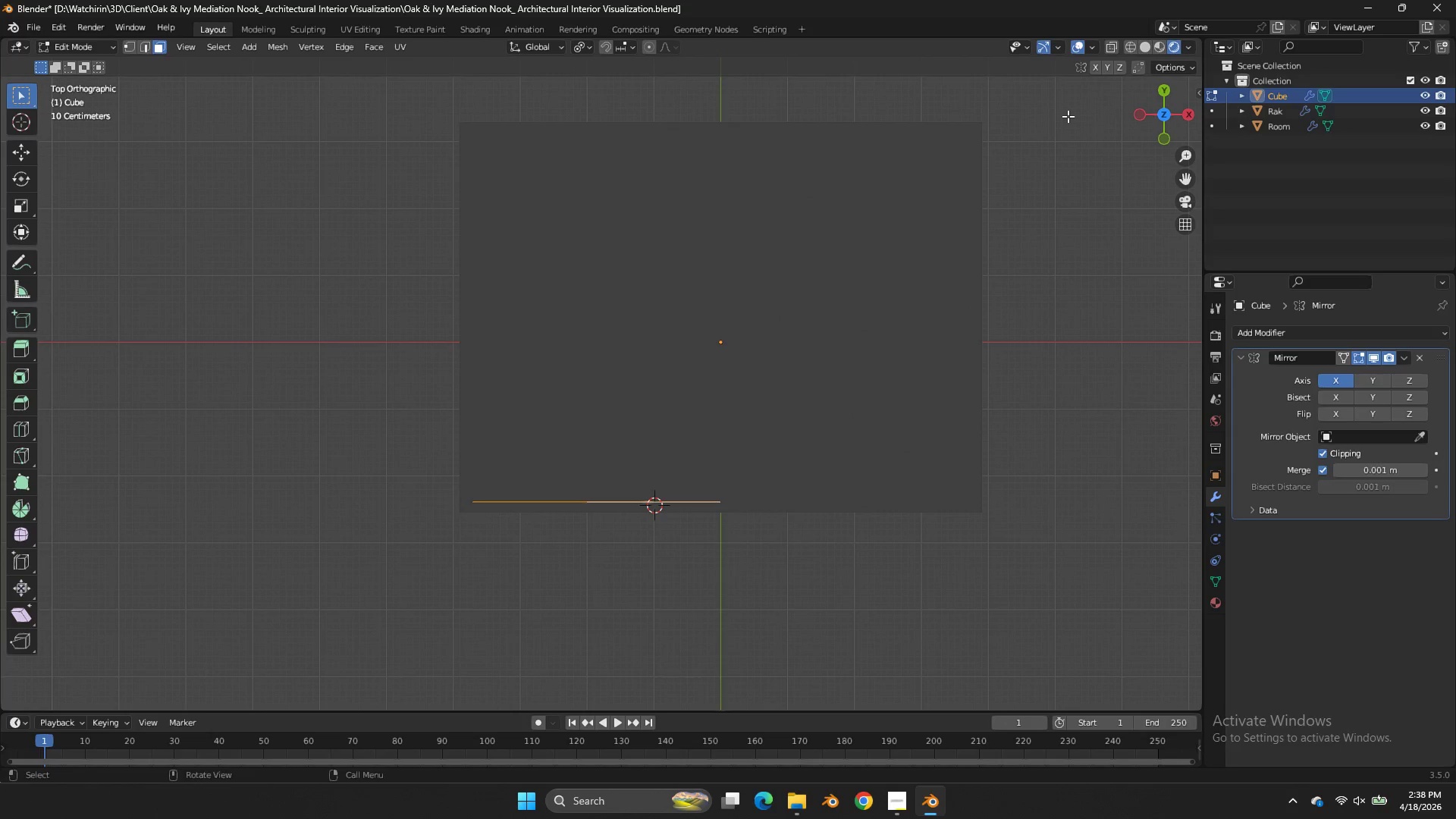 
key(Z)
 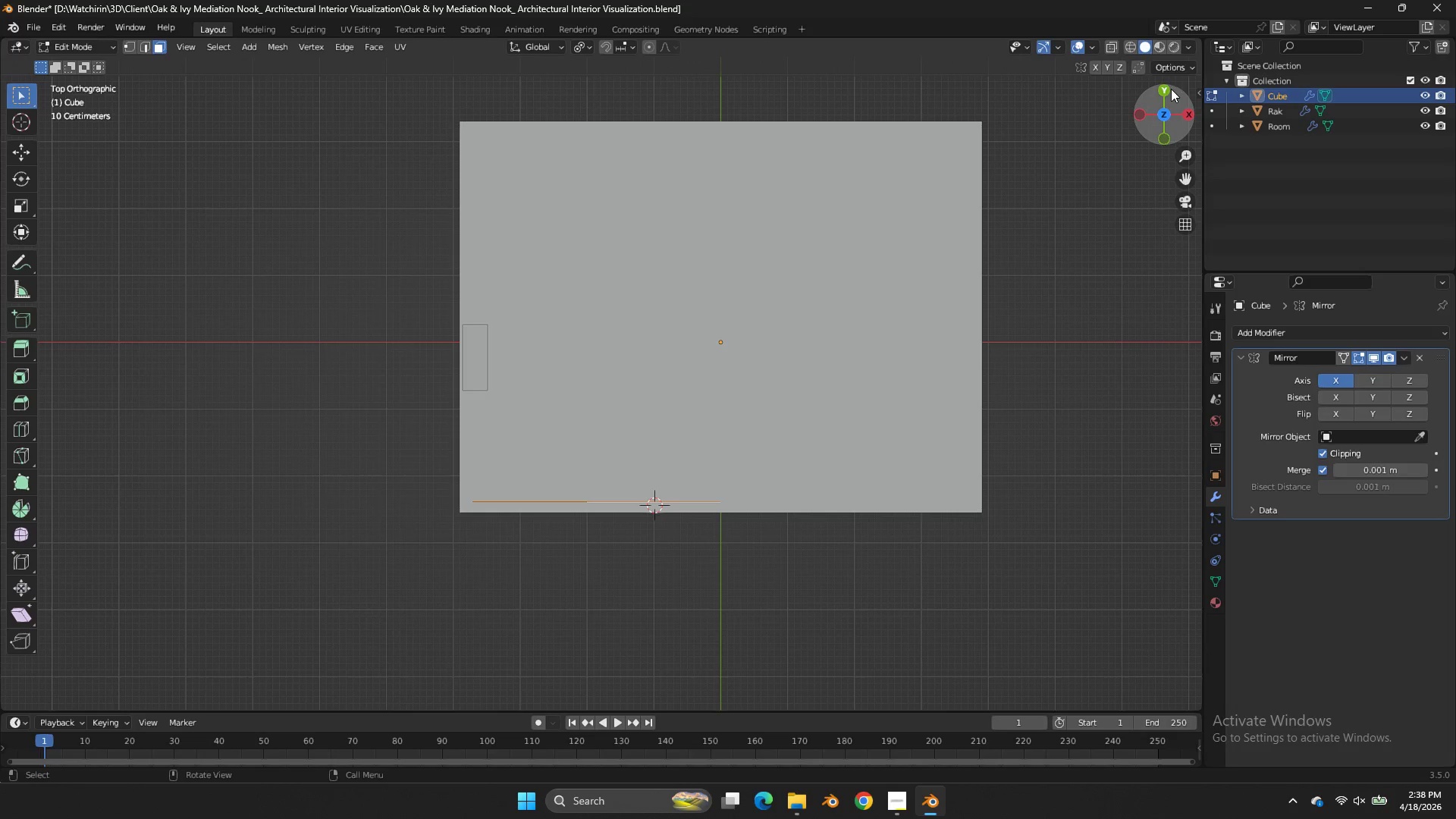 
double_click([1171, 89])
 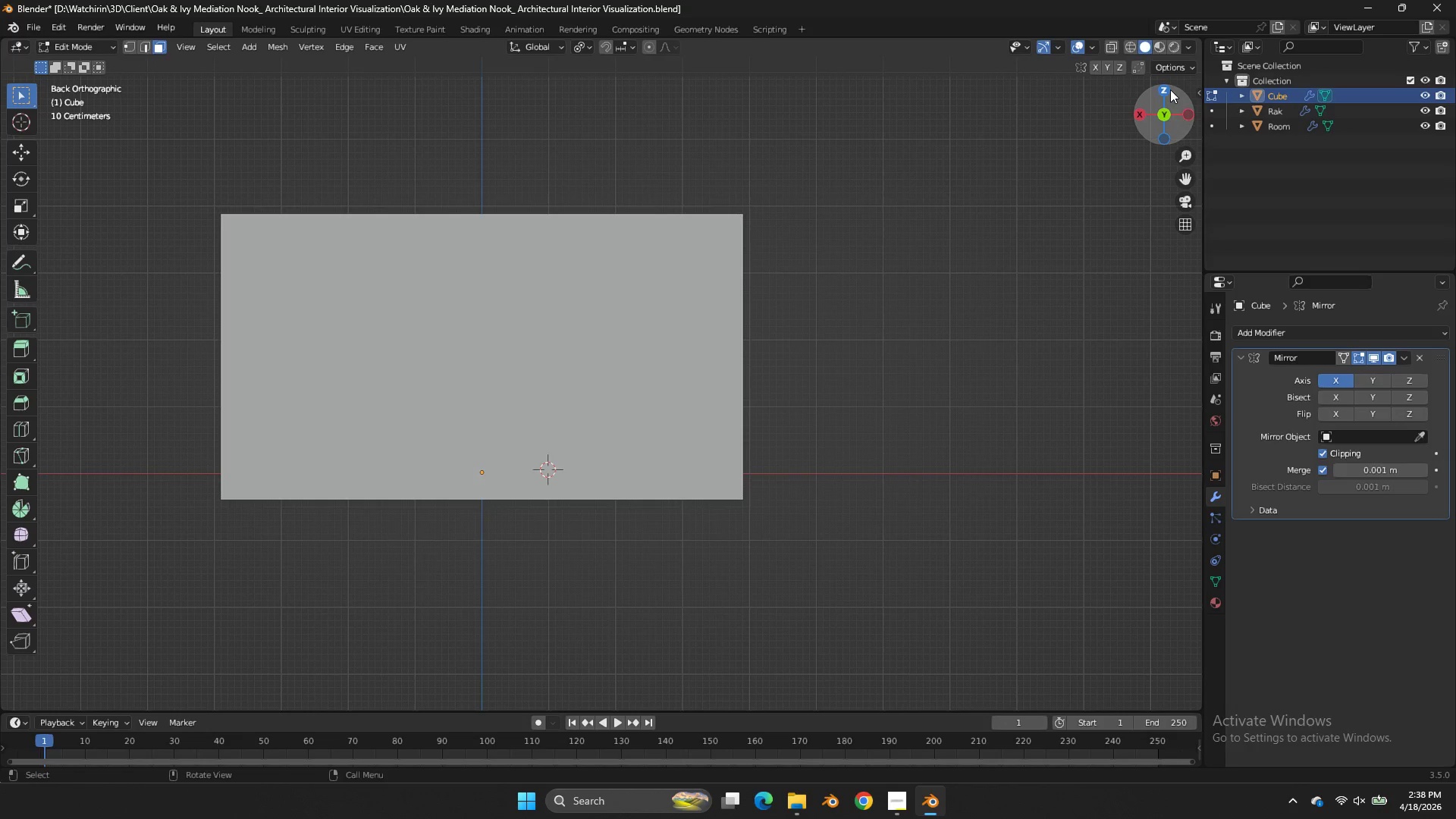 
key(Z)
 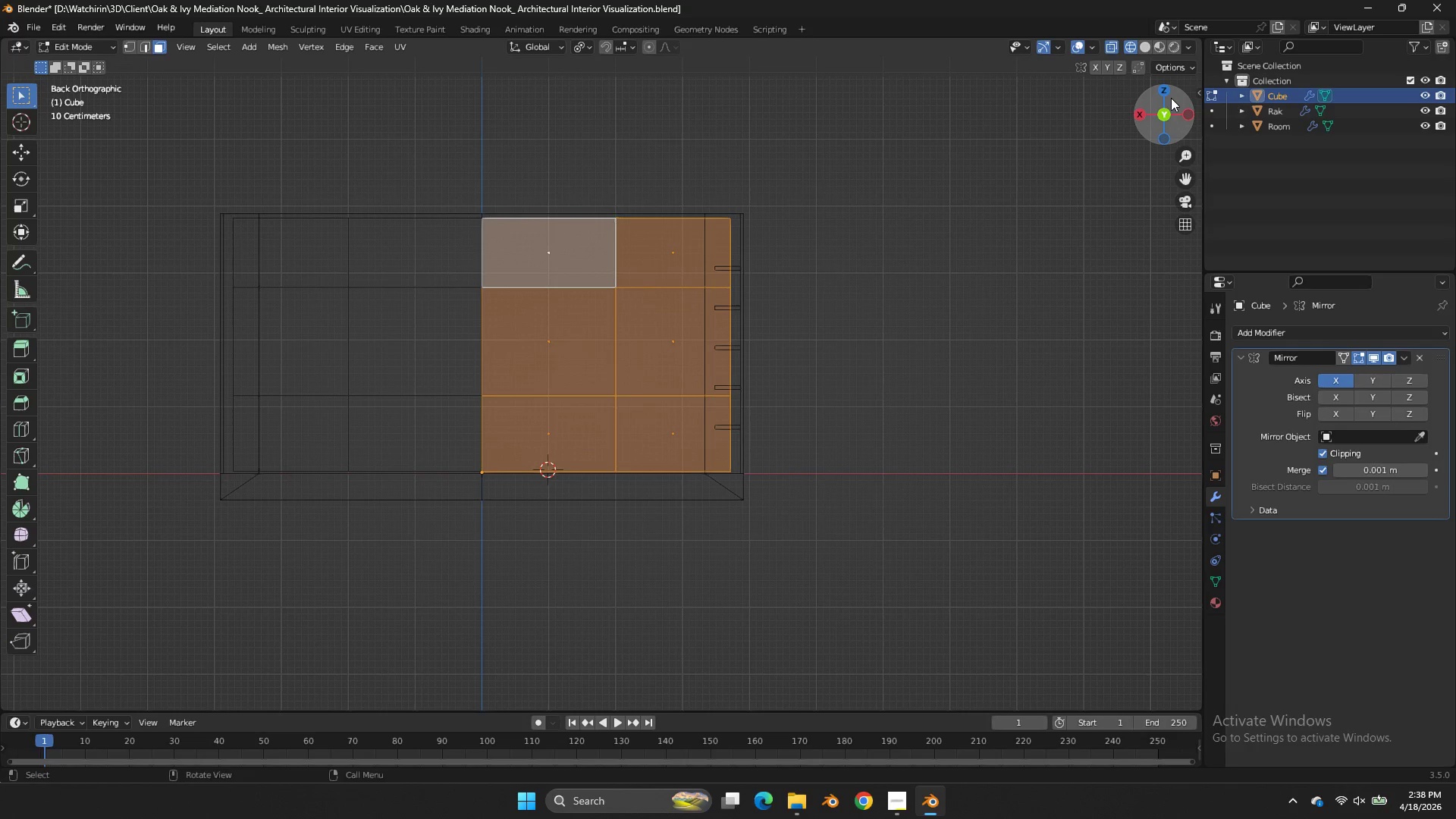 
left_click([1165, 92])
 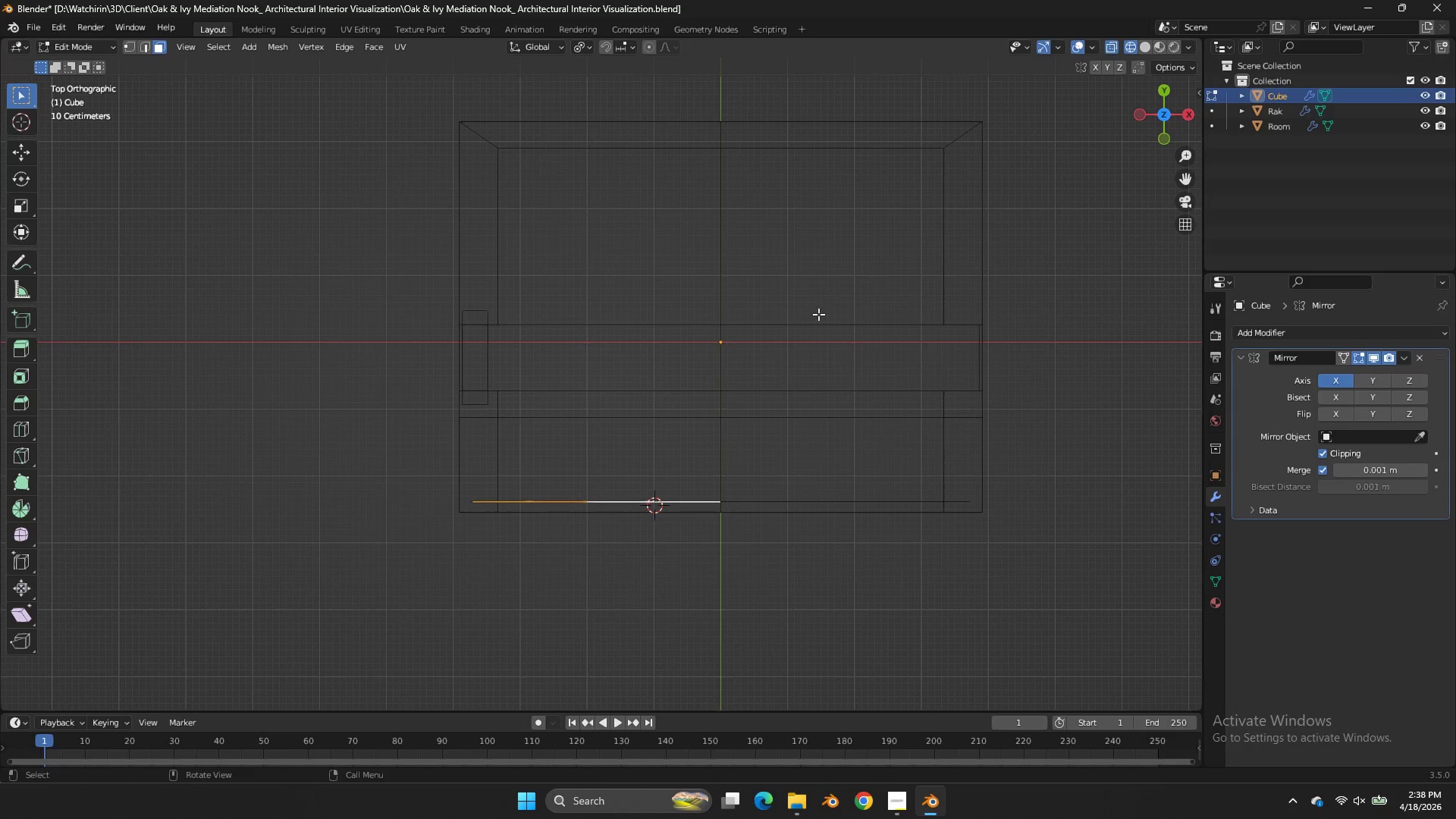 
type(zDr)
 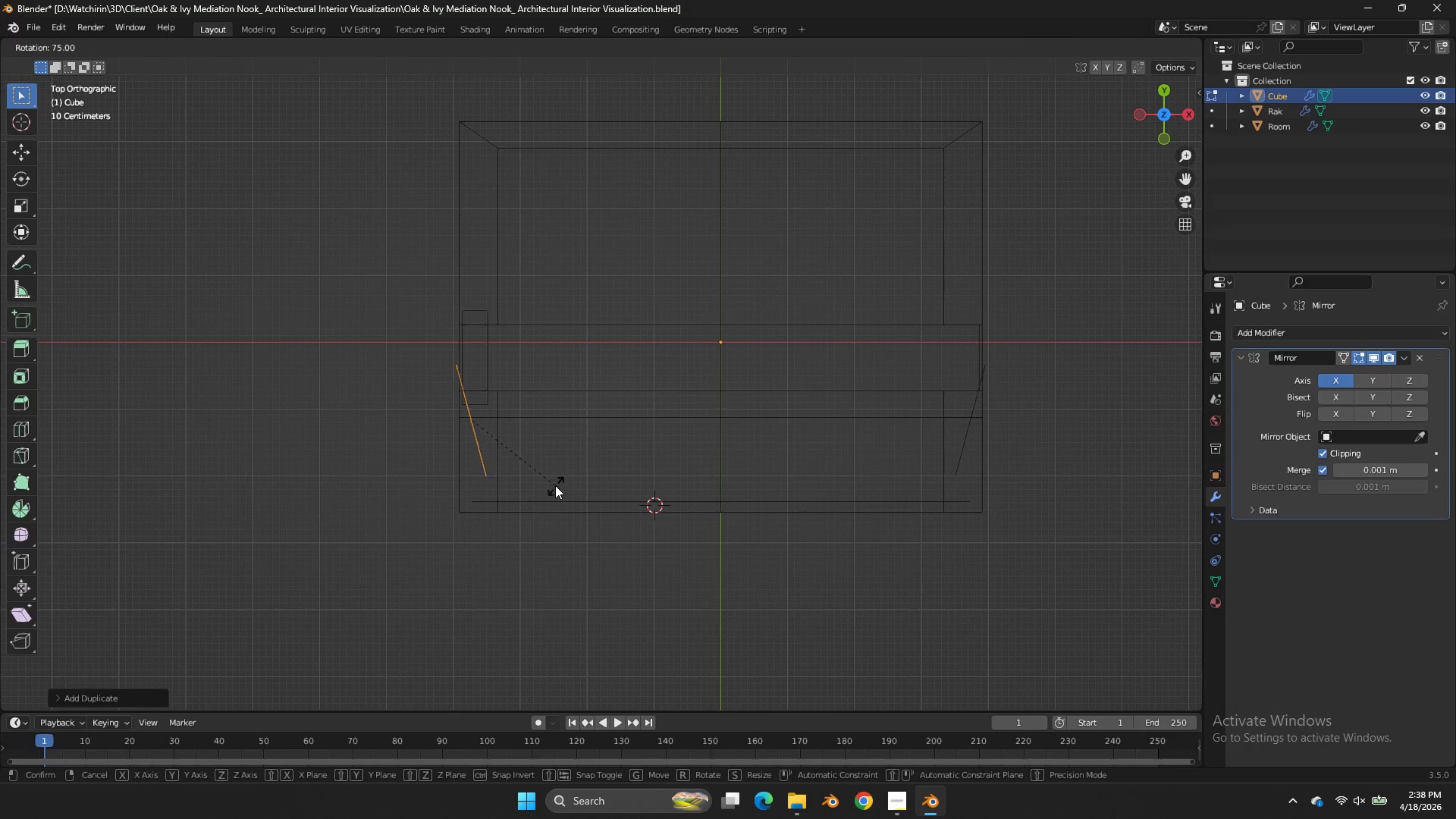 
left_click_drag(start_coordinate=[575, 479], to_coordinate=[491, 540])
 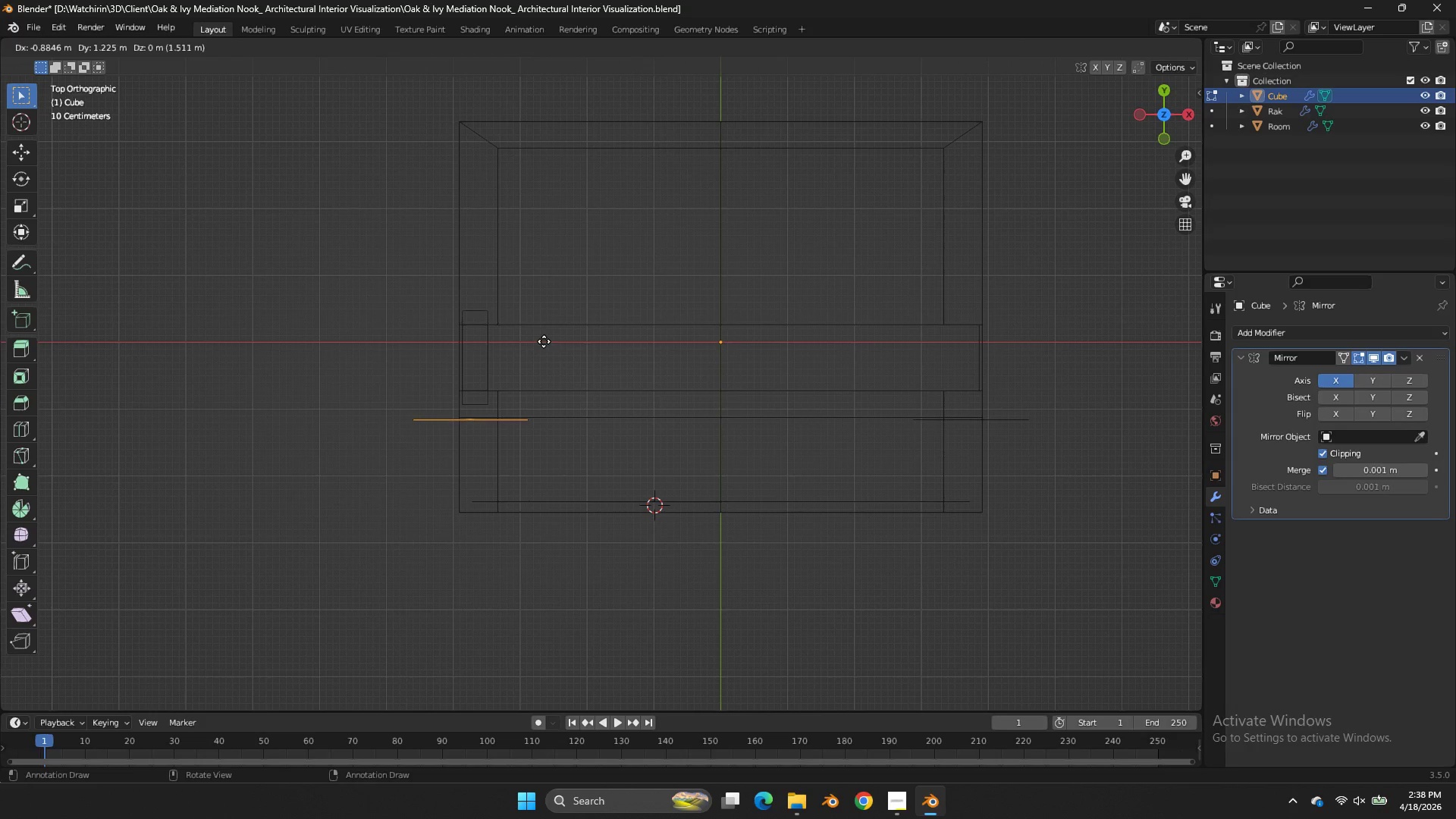 
hold_key(key=ControlLeft, duration=0.73)
right_click([555, 487])
 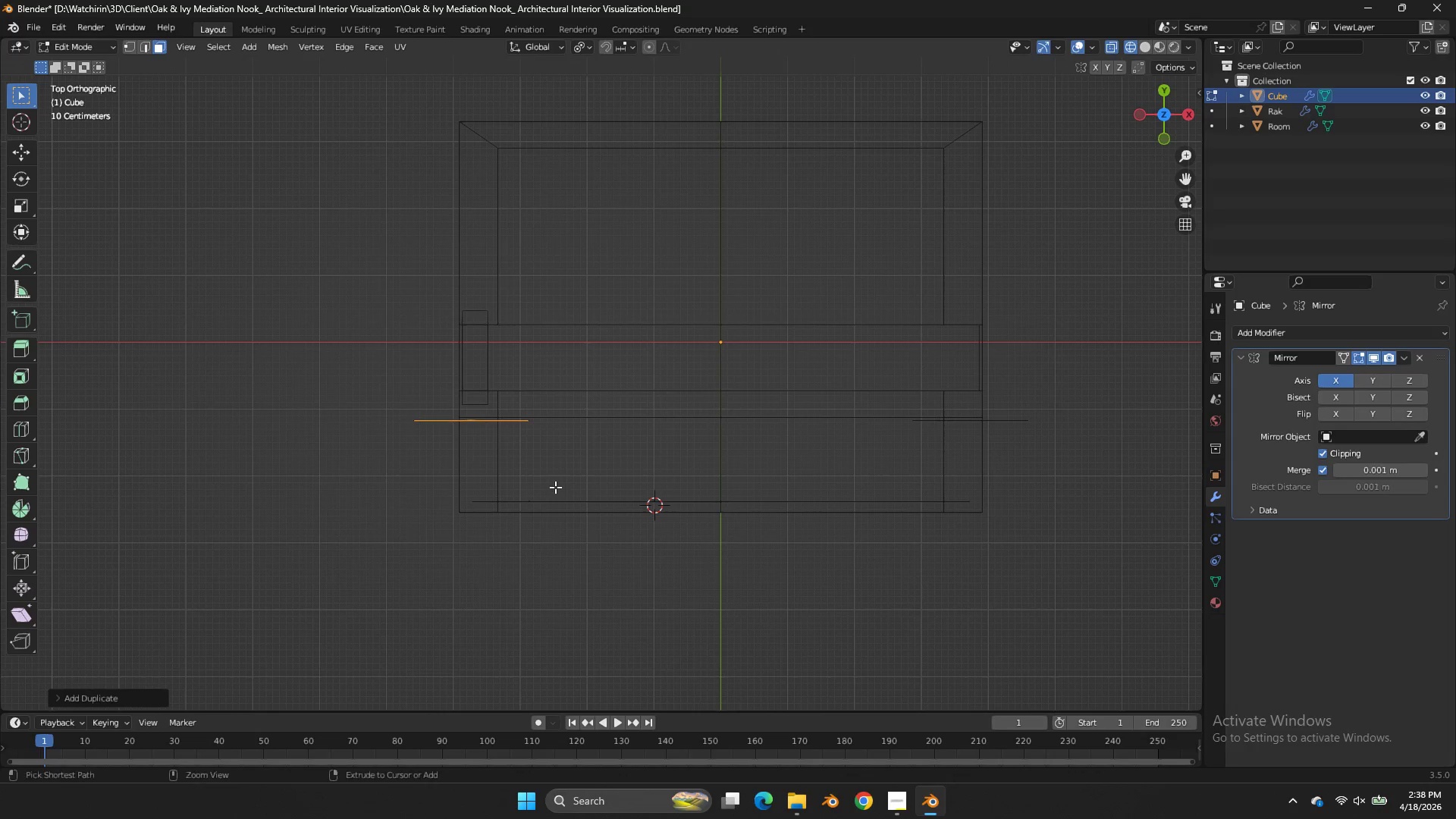 
key(Control+Z)
 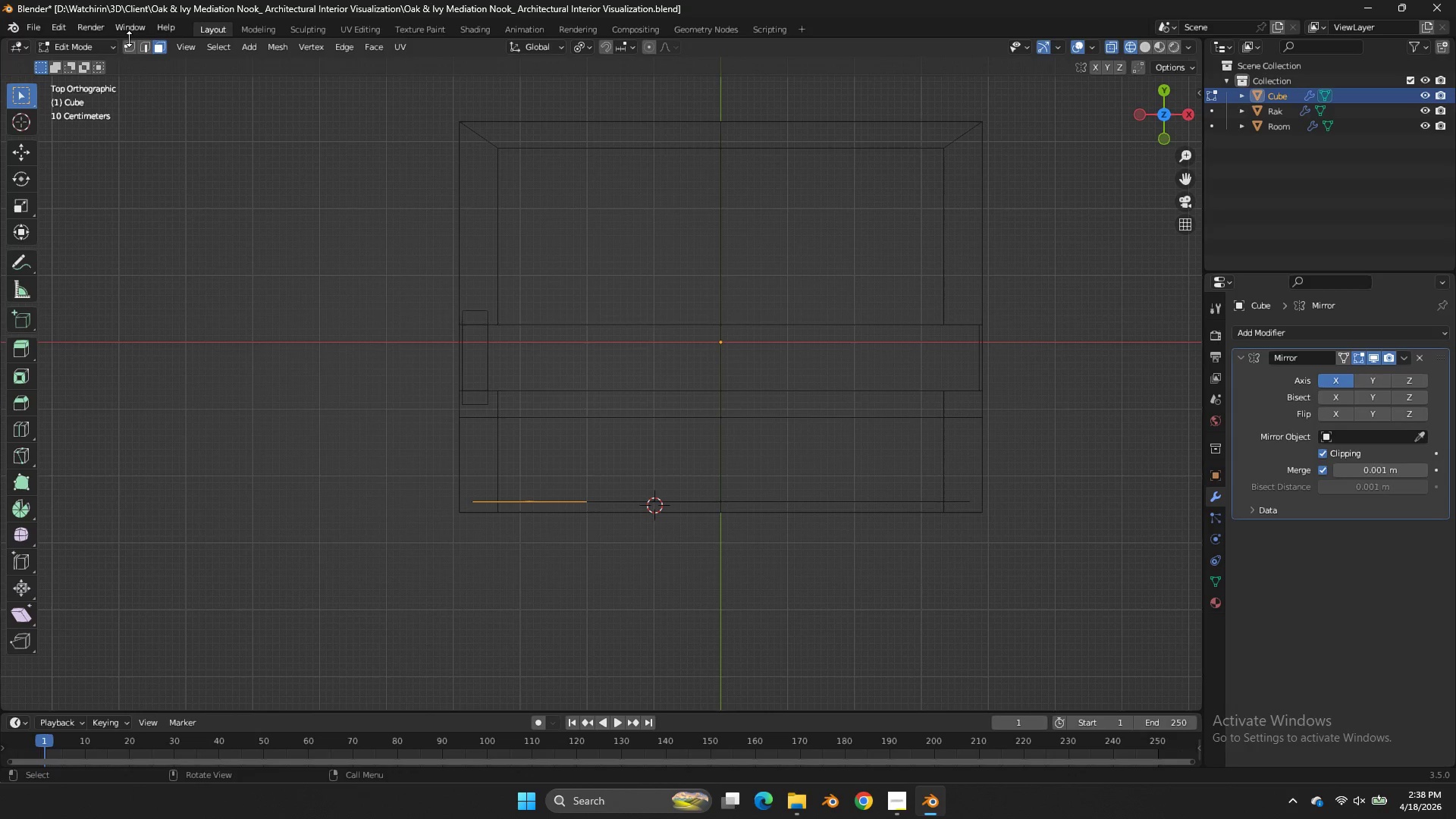 
left_click([133, 44])
 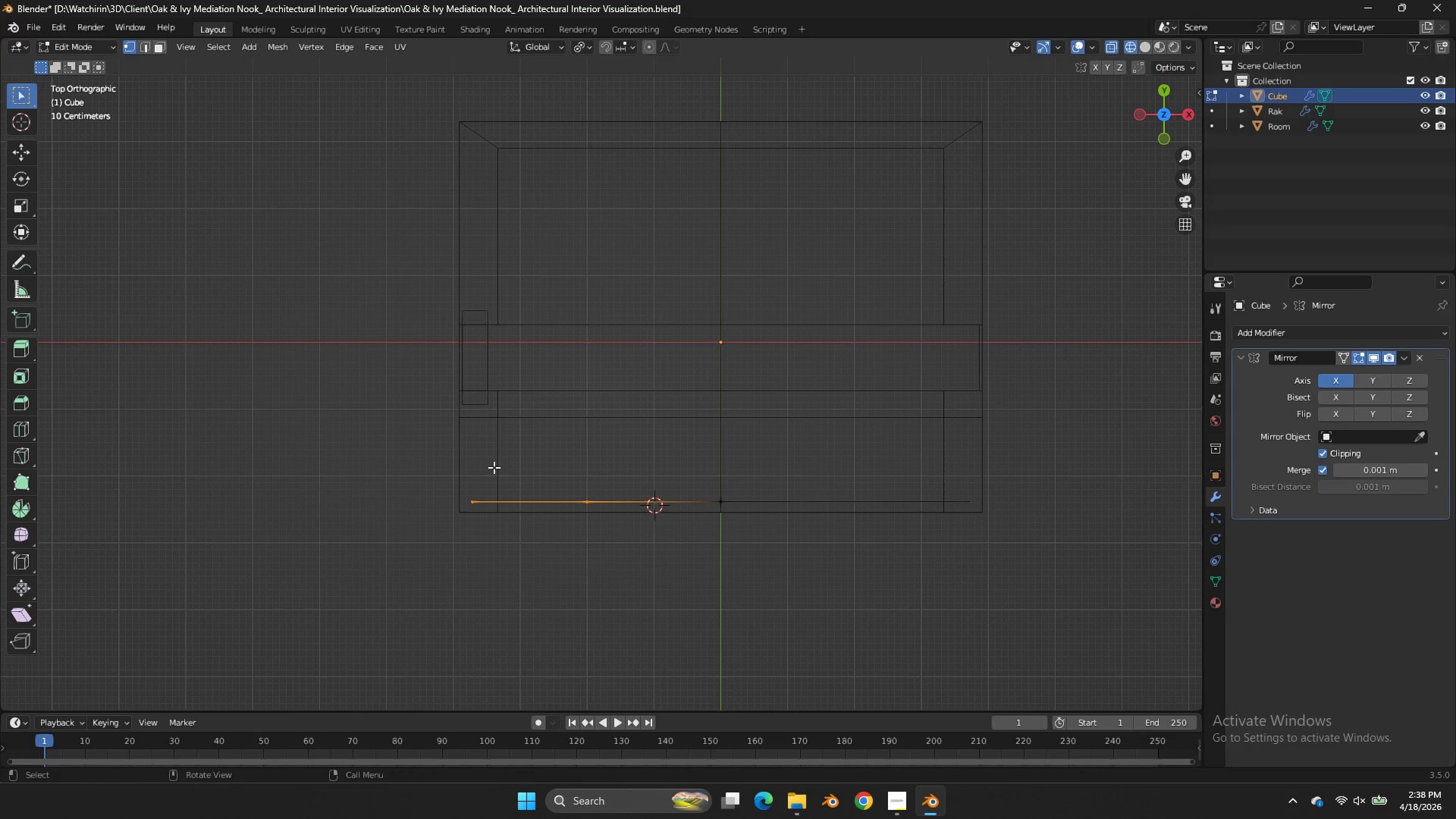 
left_click_drag(start_coordinate=[494, 467], to_coordinate=[441, 543])
 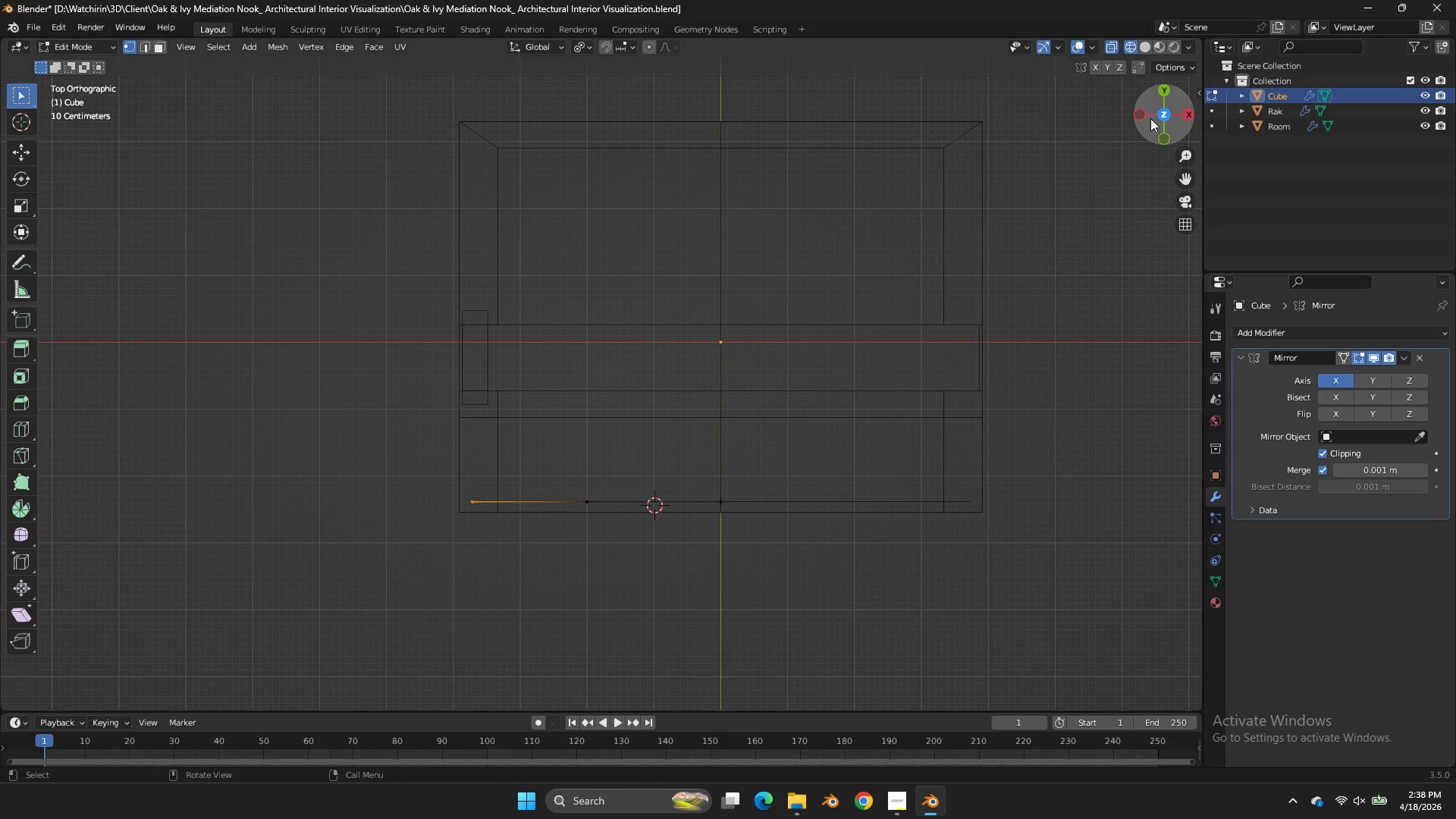 
left_click_drag(start_coordinate=[1150, 118], to_coordinate=[42, 683])
 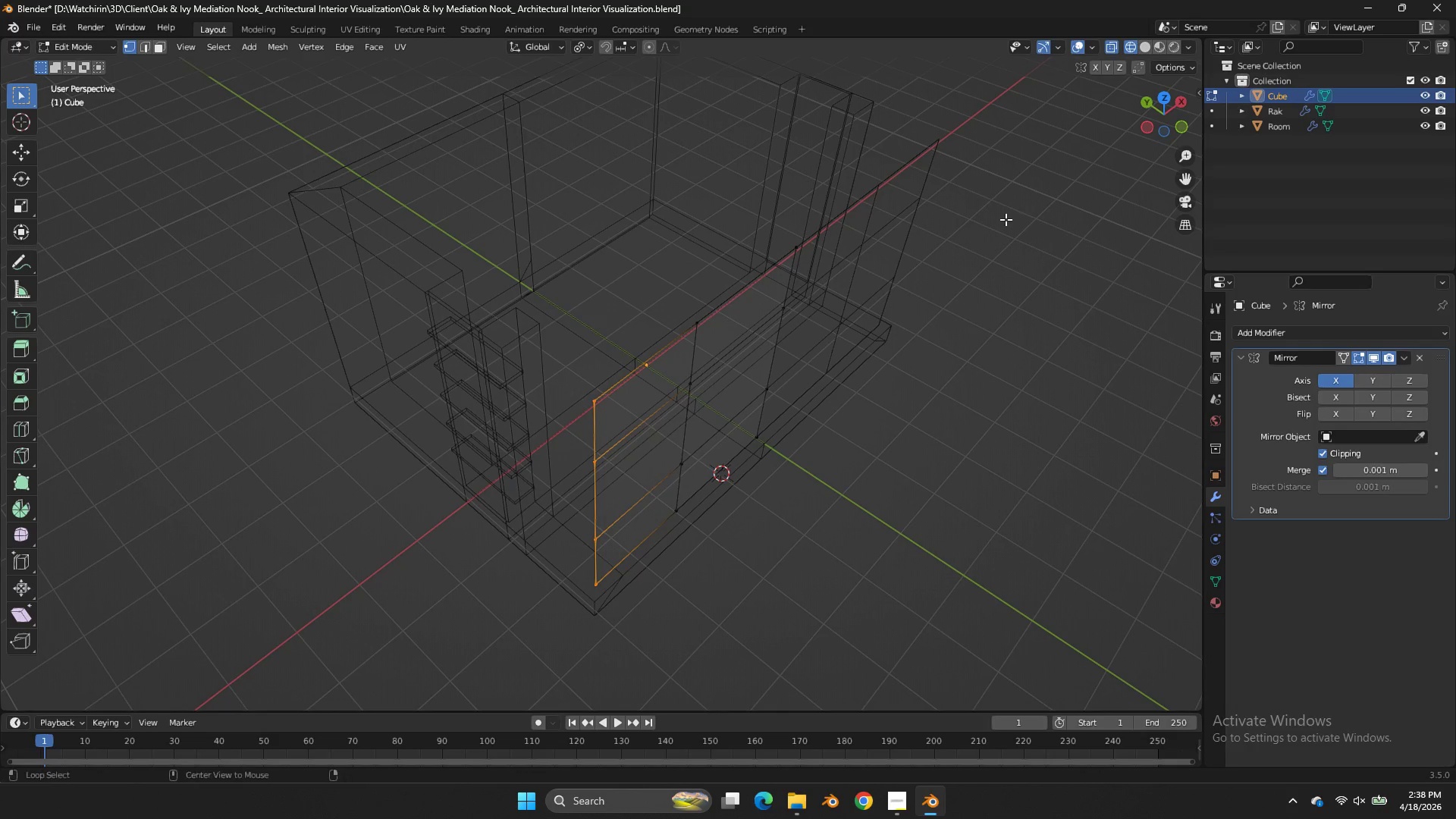 
key(Alt+H)
 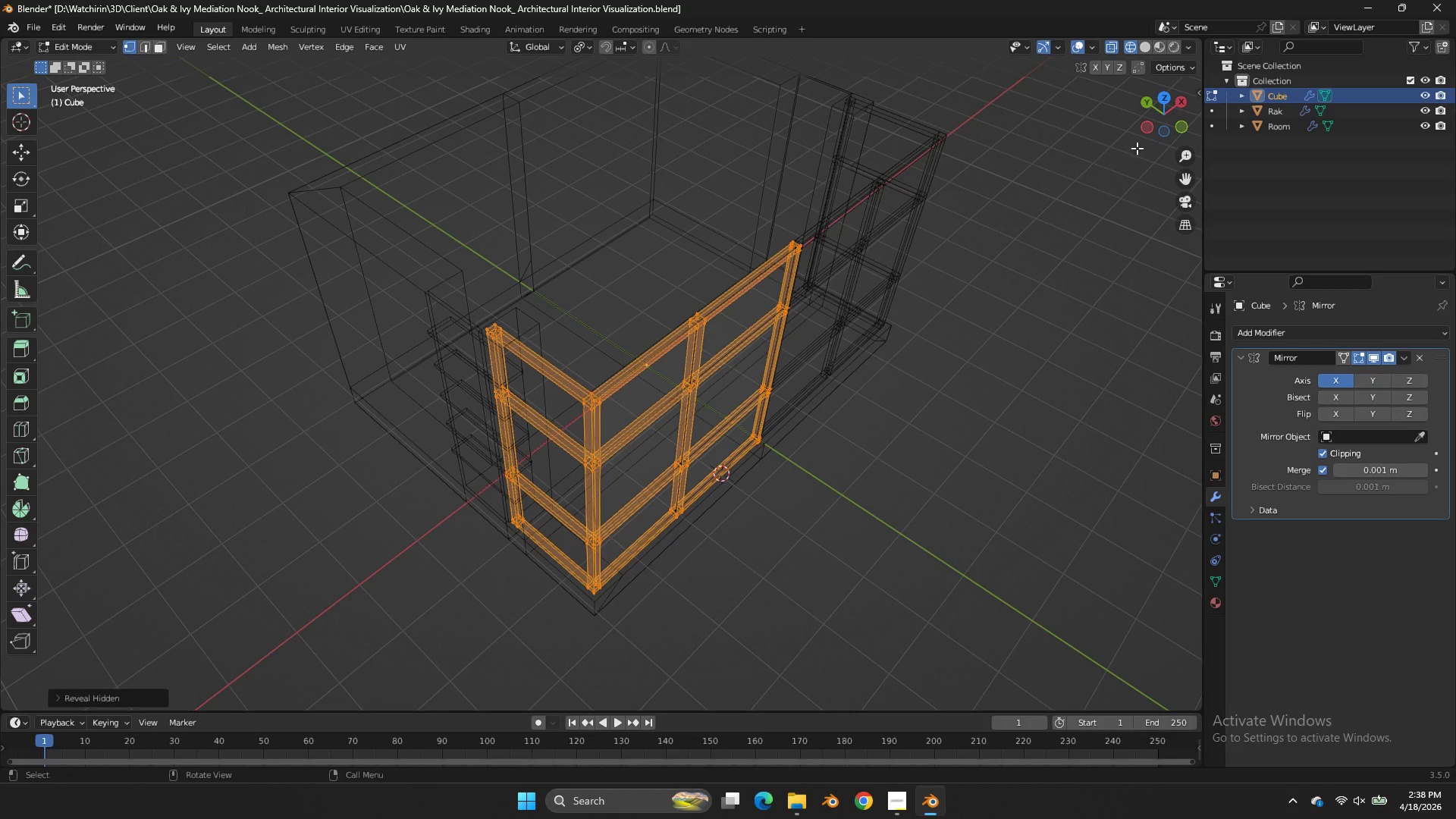 
left_click_drag(start_coordinate=[1158, 131], to_coordinate=[1144, 94])
 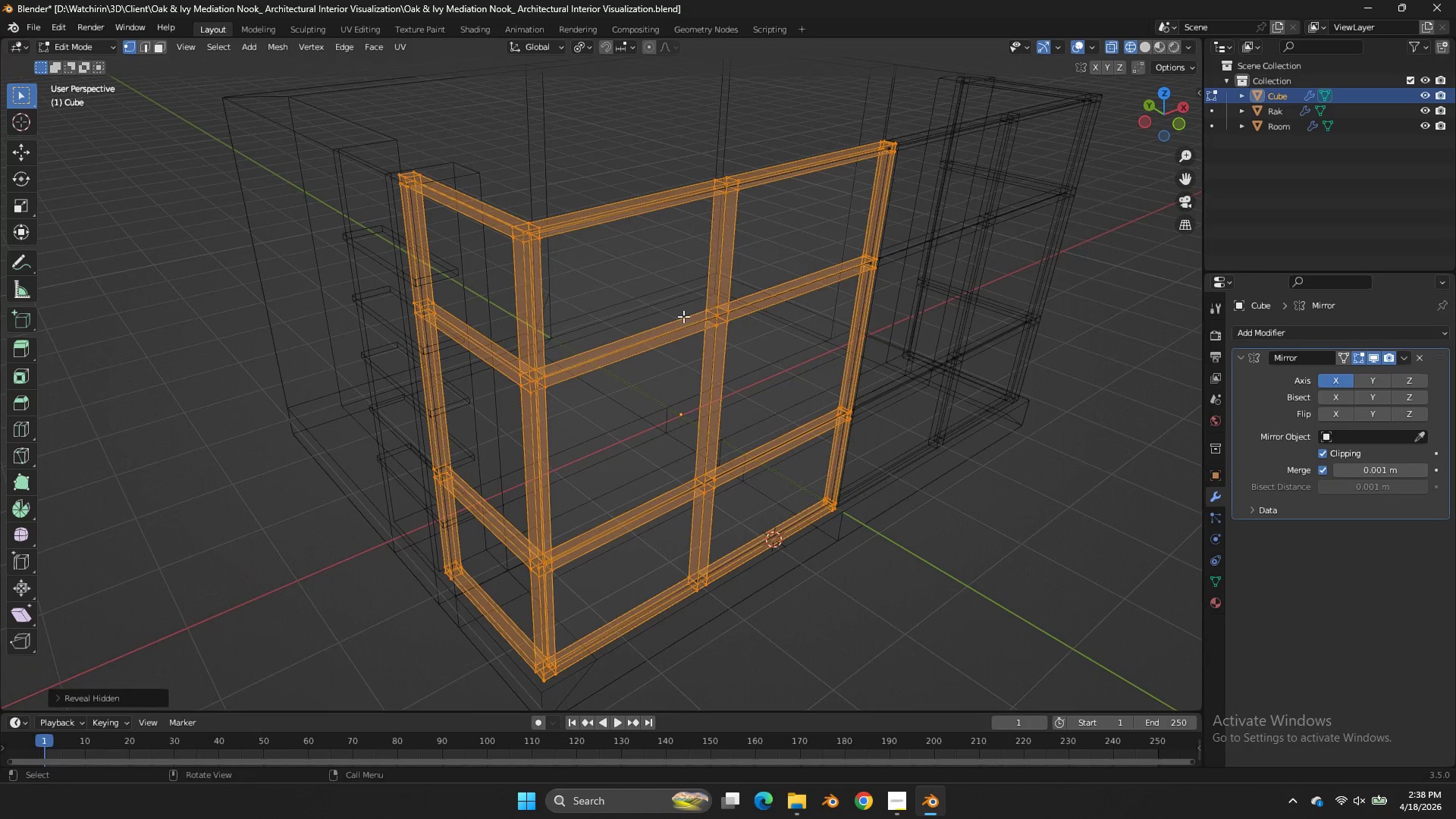 
double_click([1159, 127])
 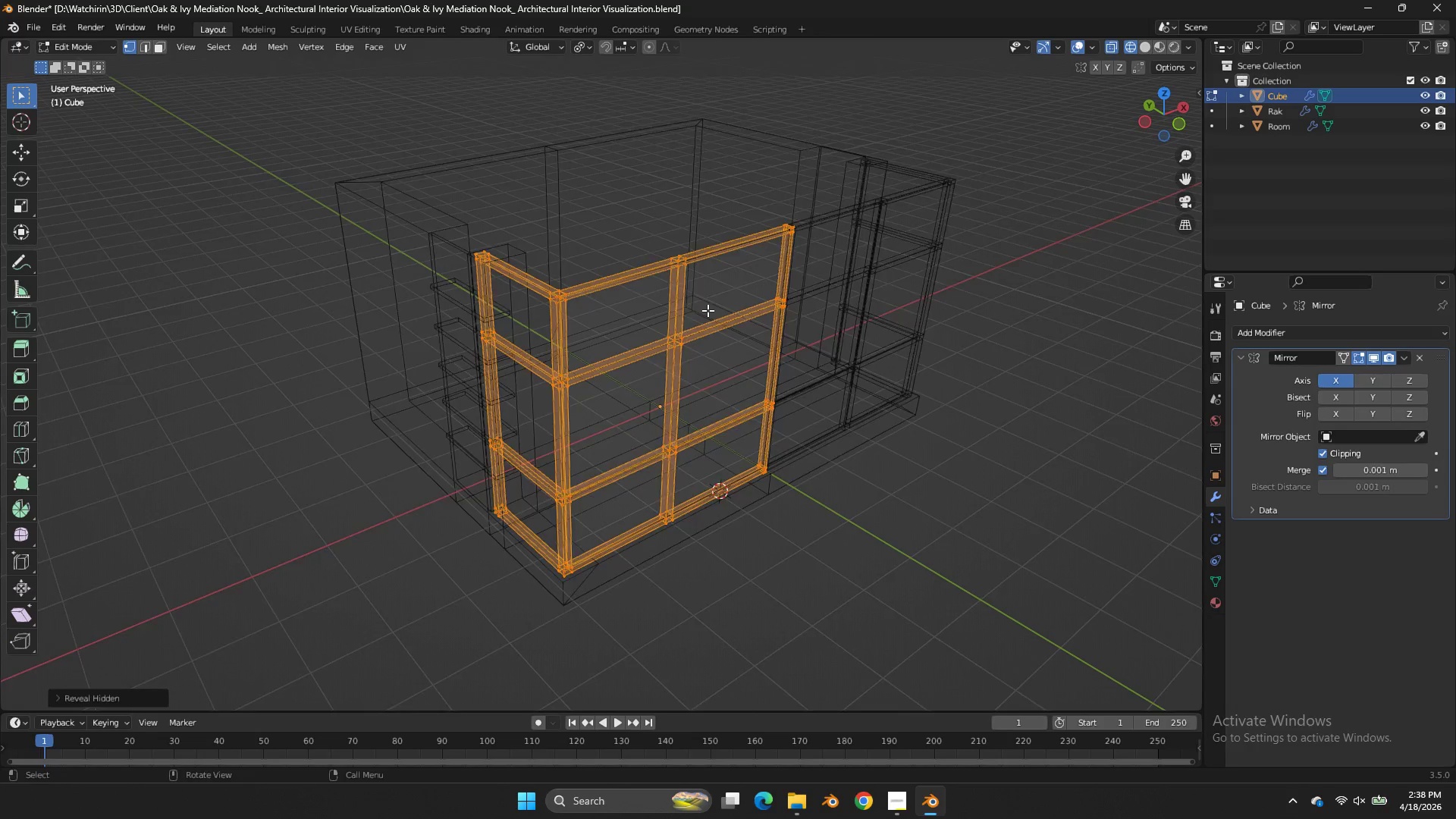 
hold_key(key=AltLeft, duration=1.36)
 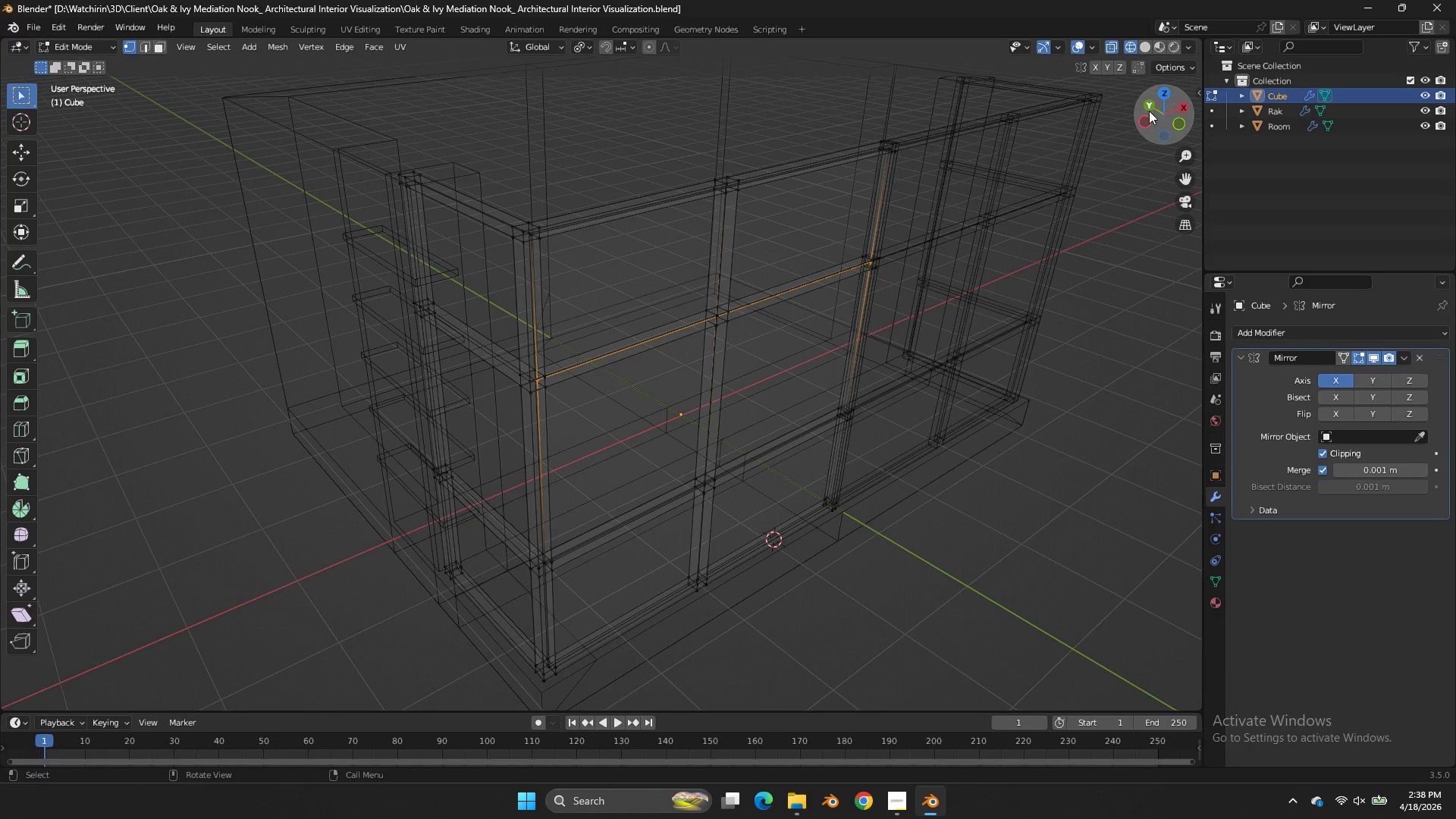 
scroll: coordinate [708, 310], scroll_direction: up, amount: 2.0
 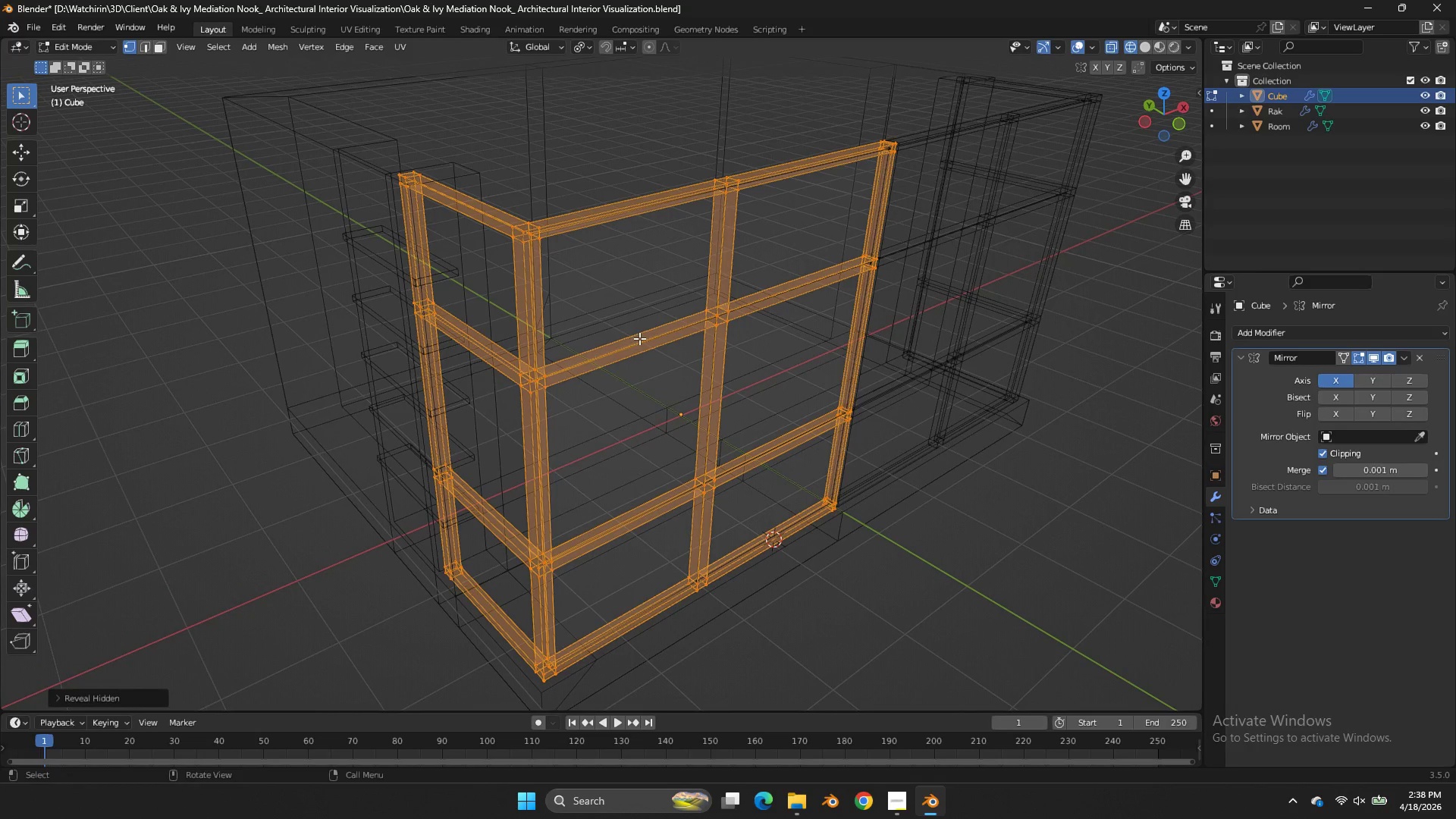 
double_click([637, 344])
 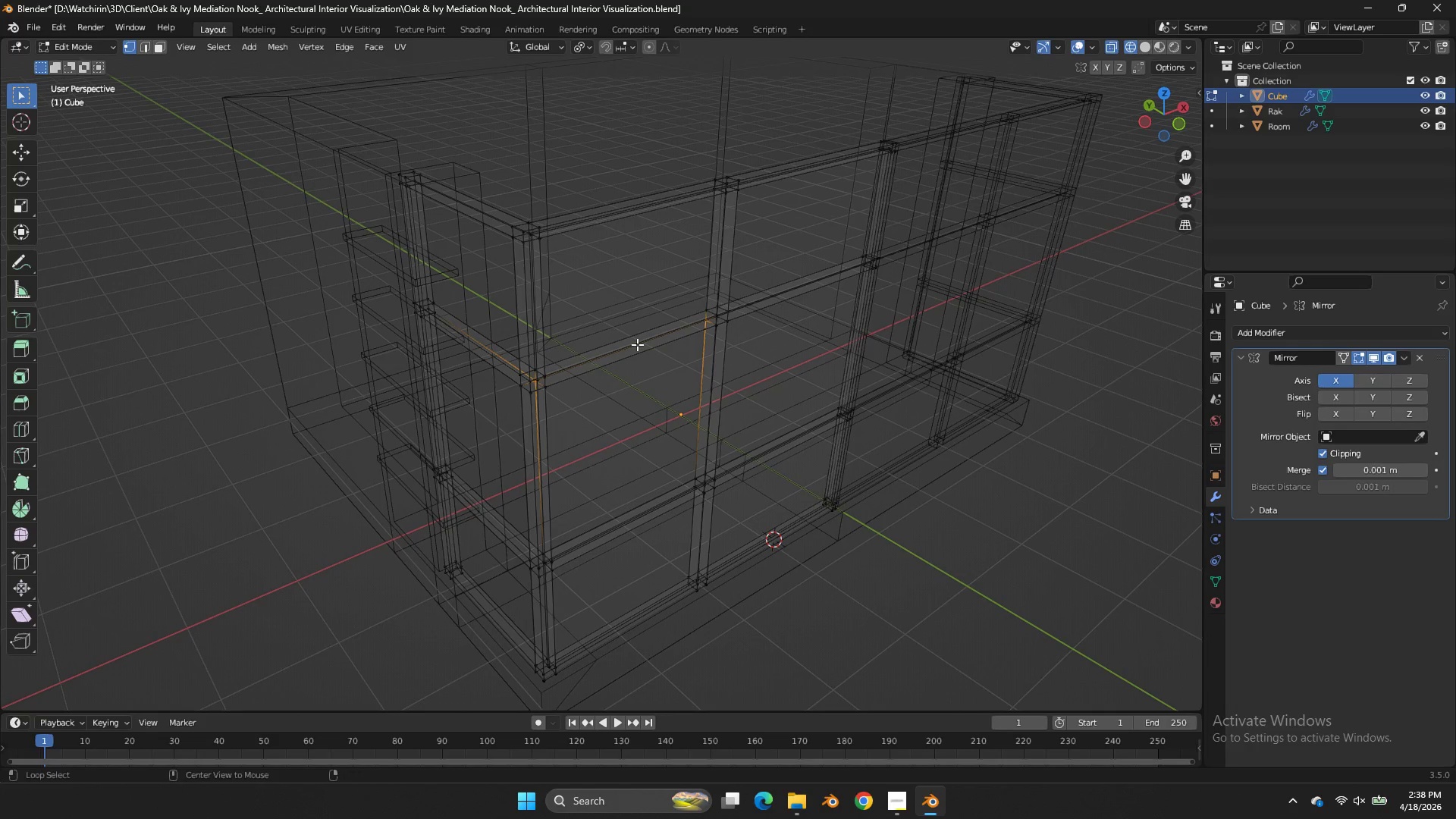 
triple_click([637, 344])
 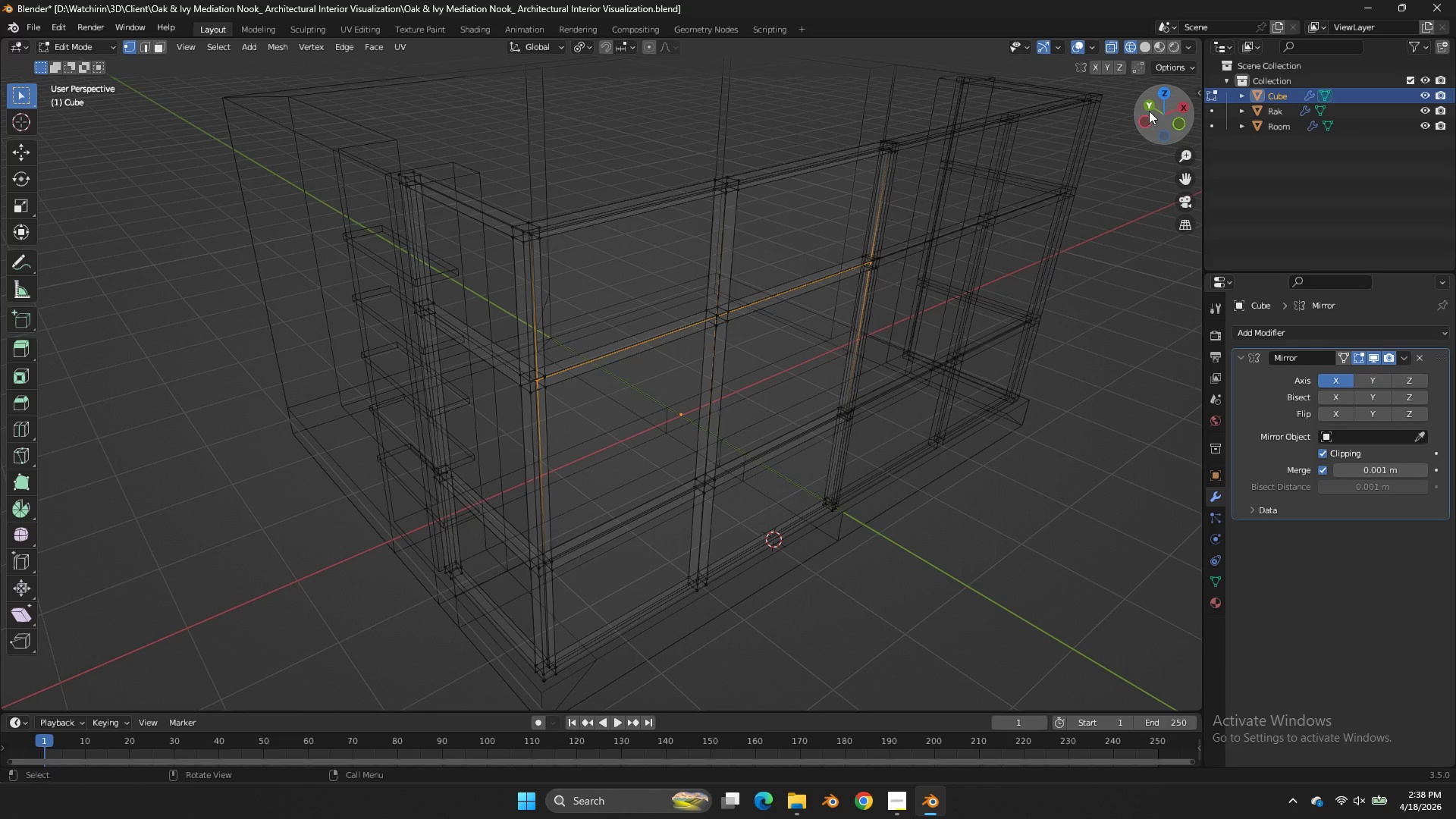 
left_click([1163, 94])
 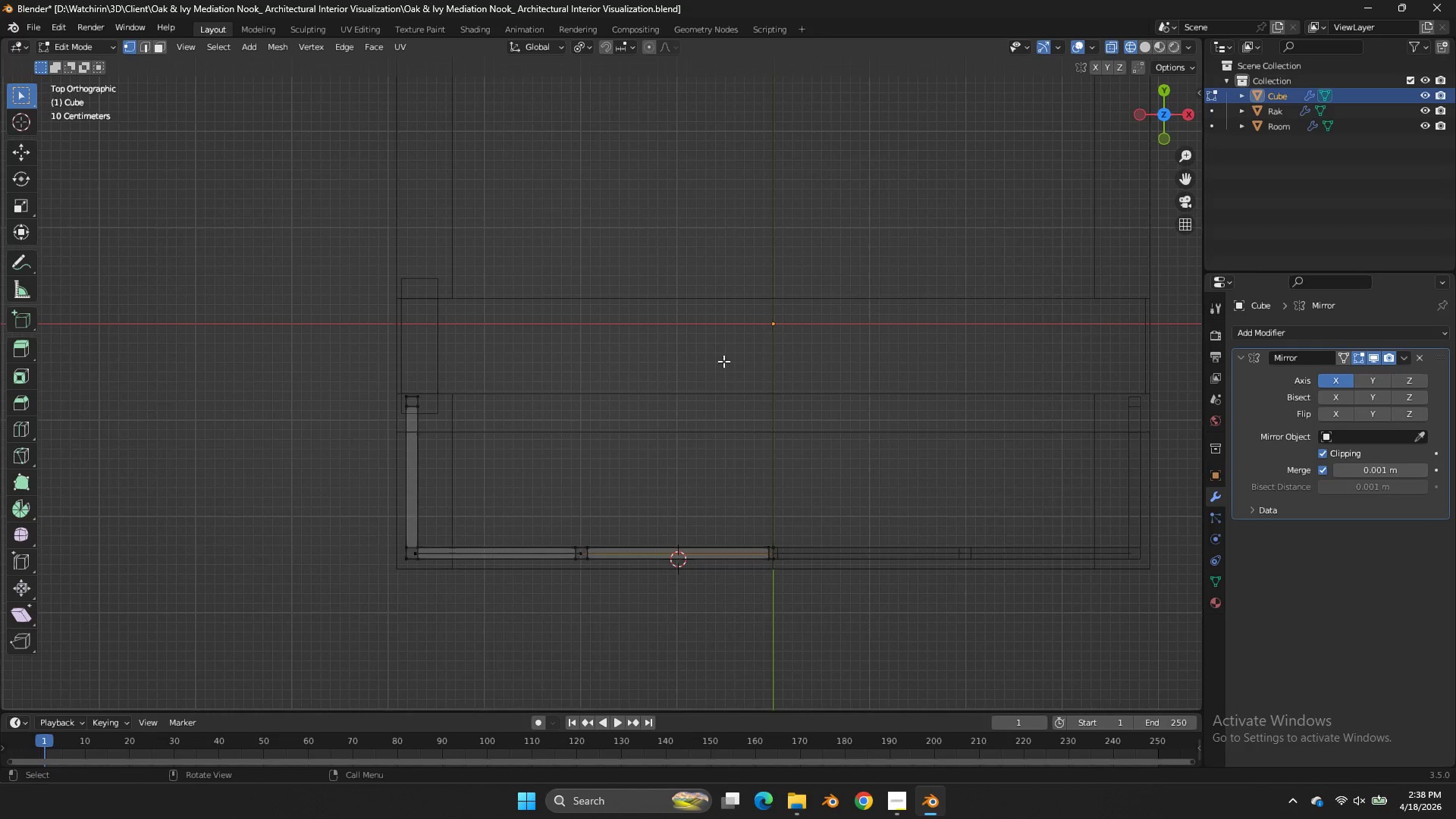 
scroll: coordinate [698, 378], scroll_direction: up, amount: 2.0
 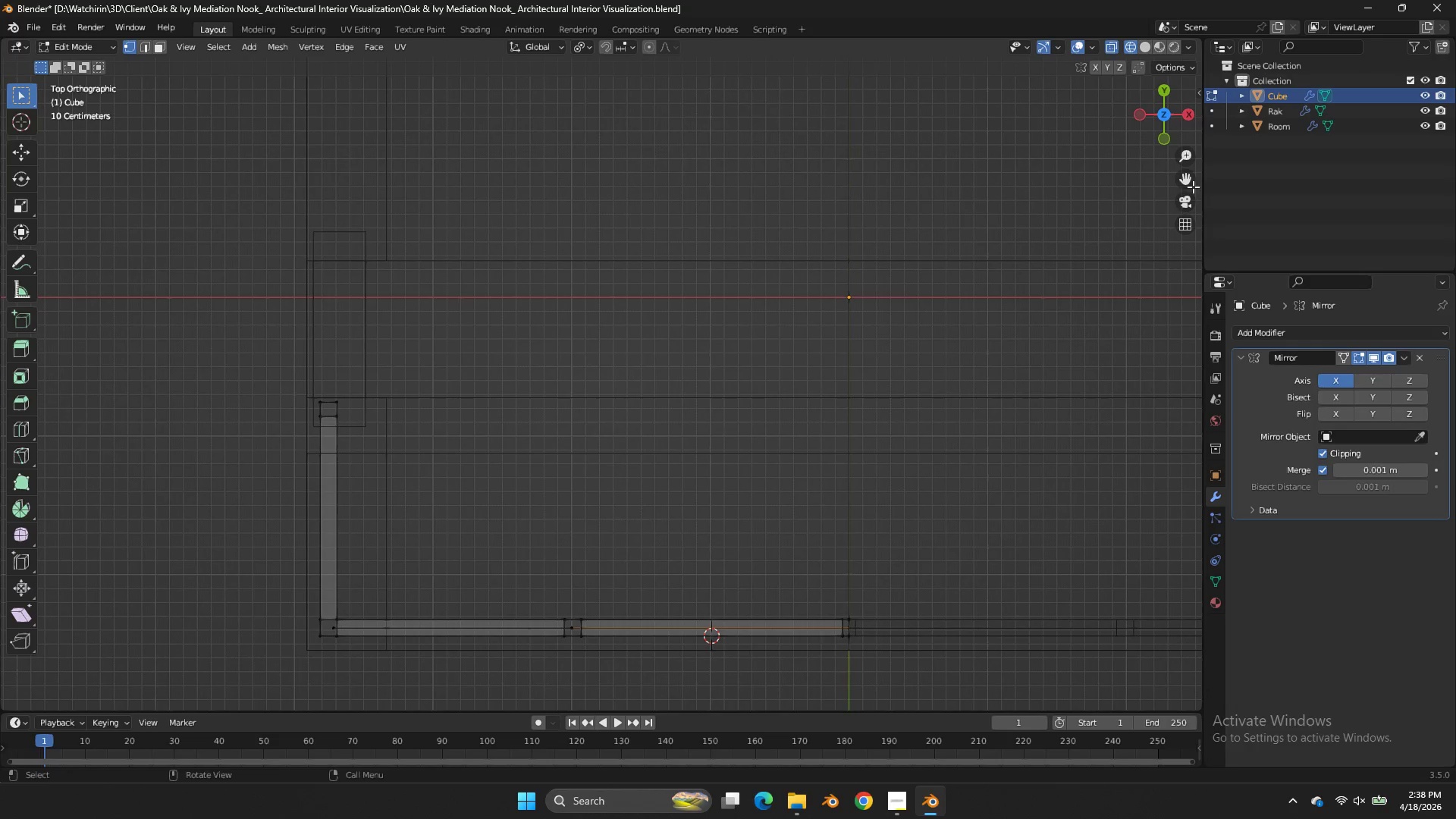 
left_click_drag(start_coordinate=[1185, 177], to_coordinate=[190, 67])
 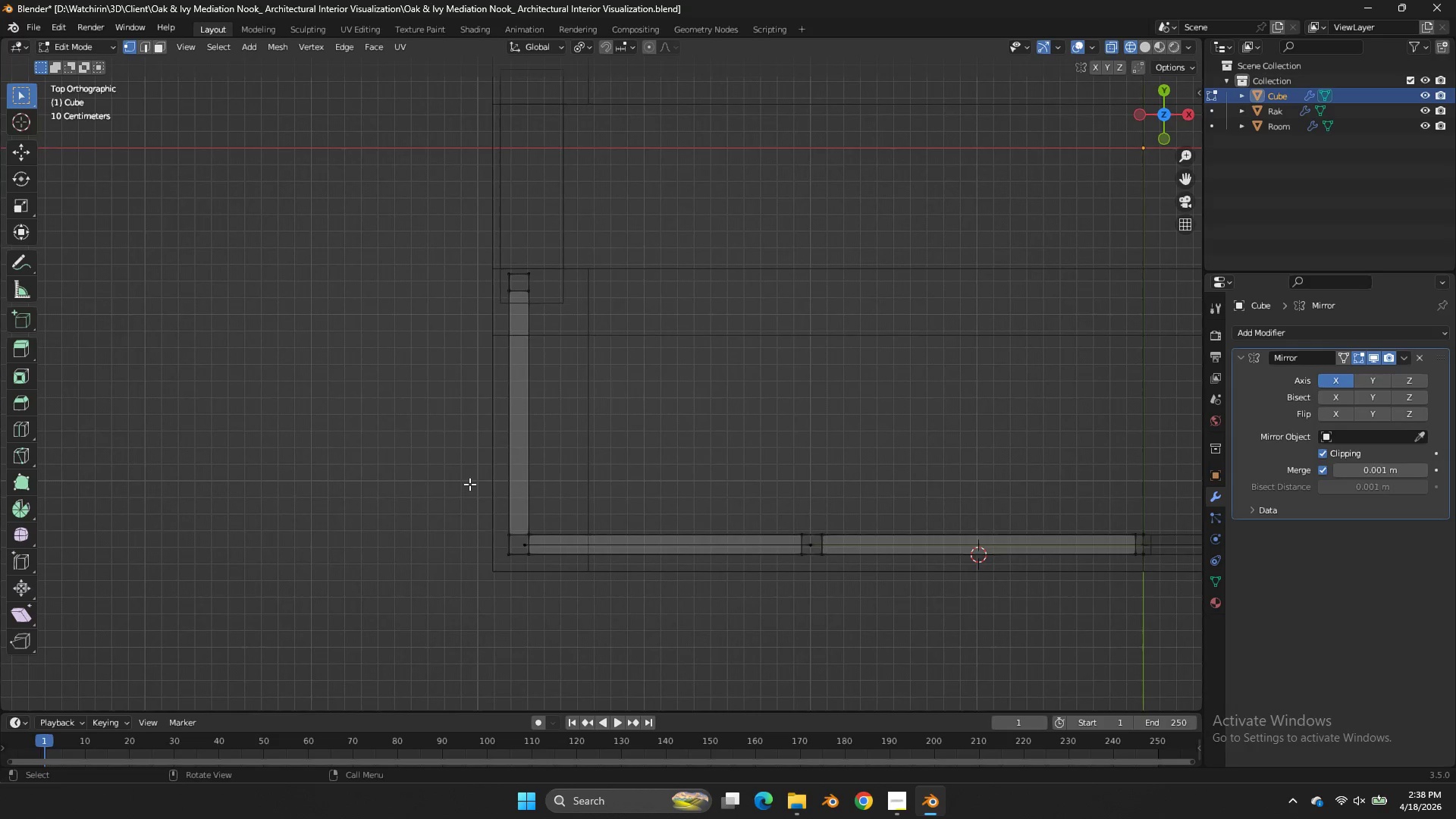 
scroll: coordinate [507, 556], scroll_direction: up, amount: 3.0
 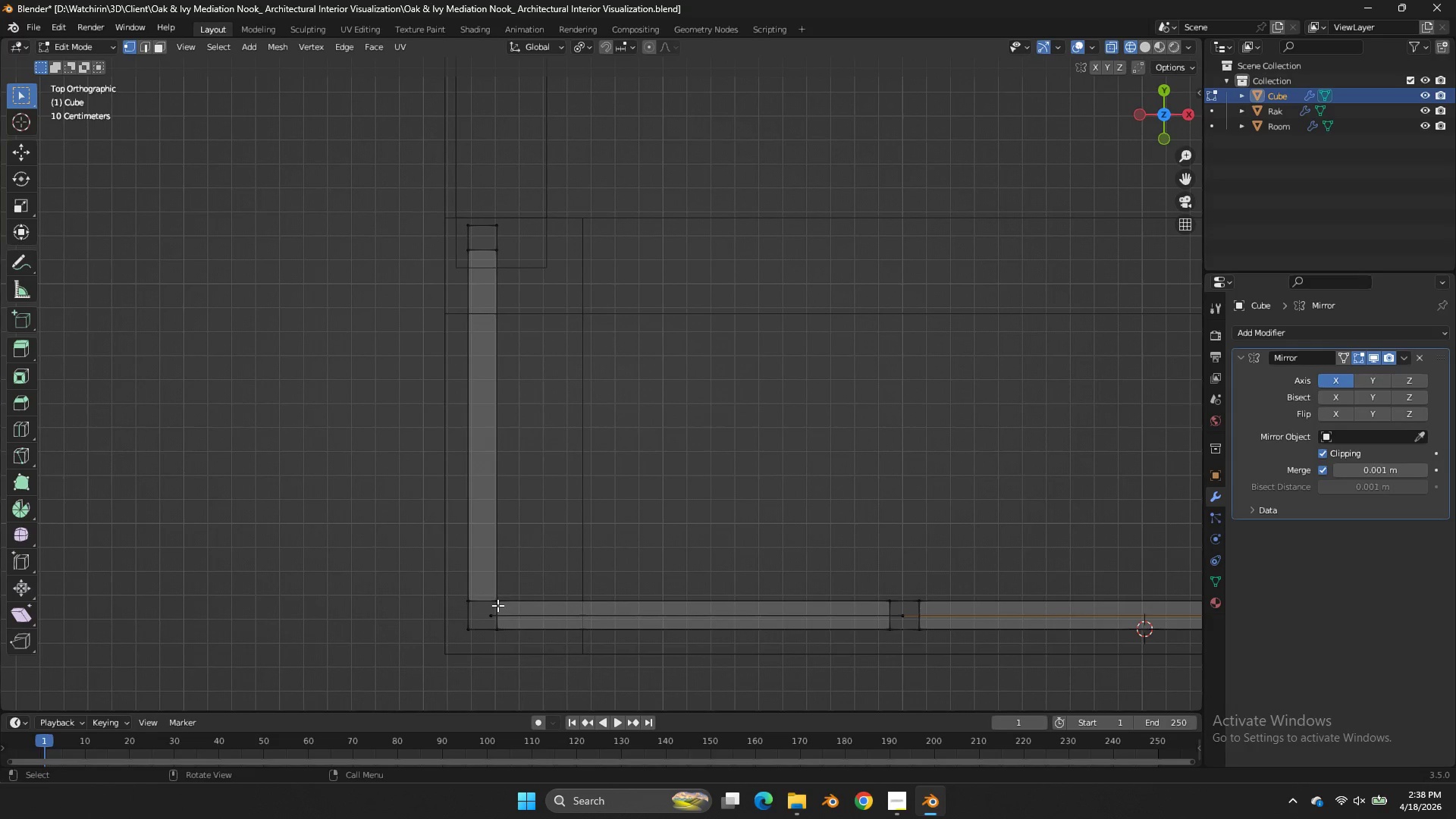 
left_click_drag(start_coordinate=[497, 604], to_coordinate=[478, 620])
 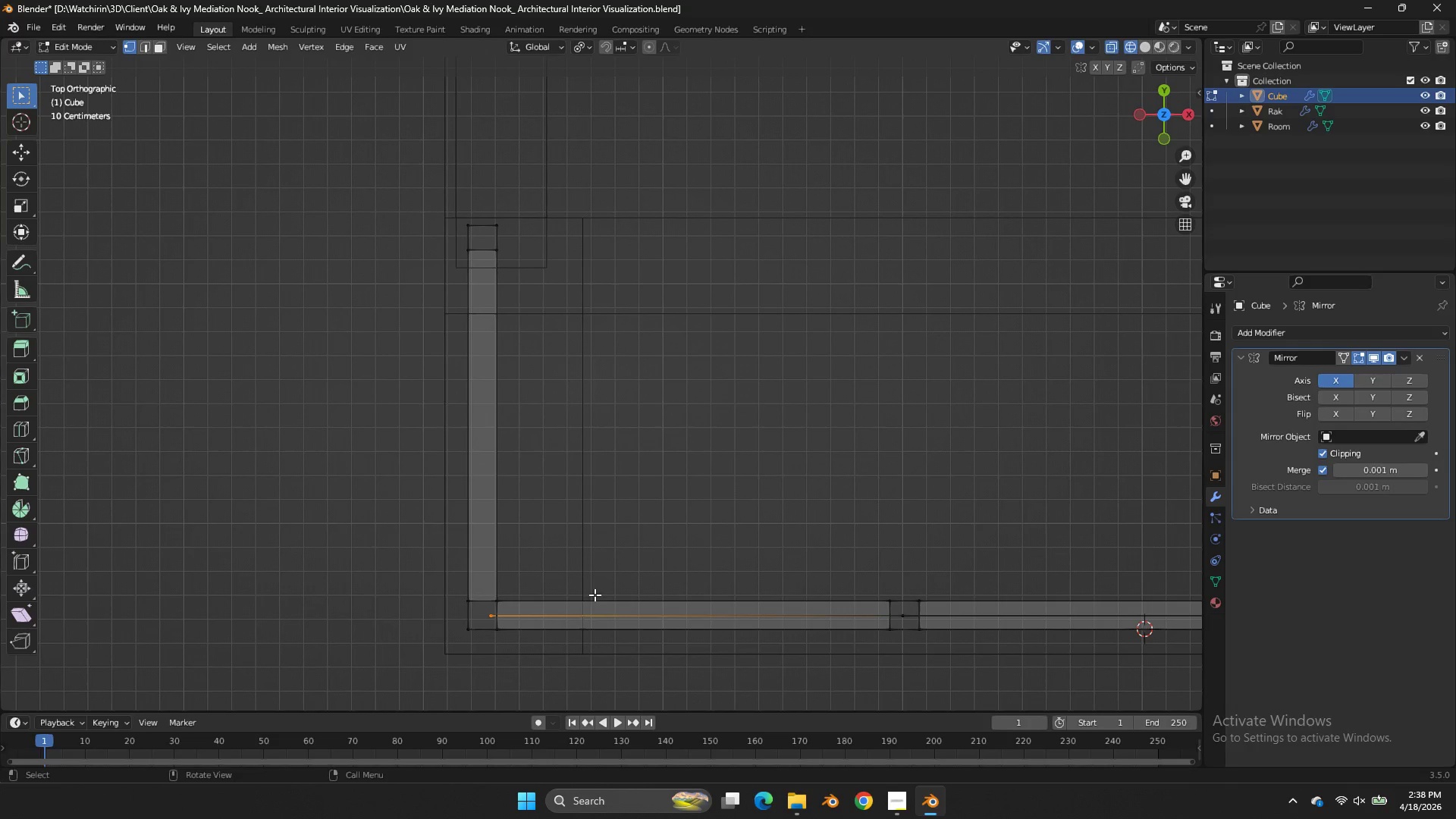 
type(gx)
 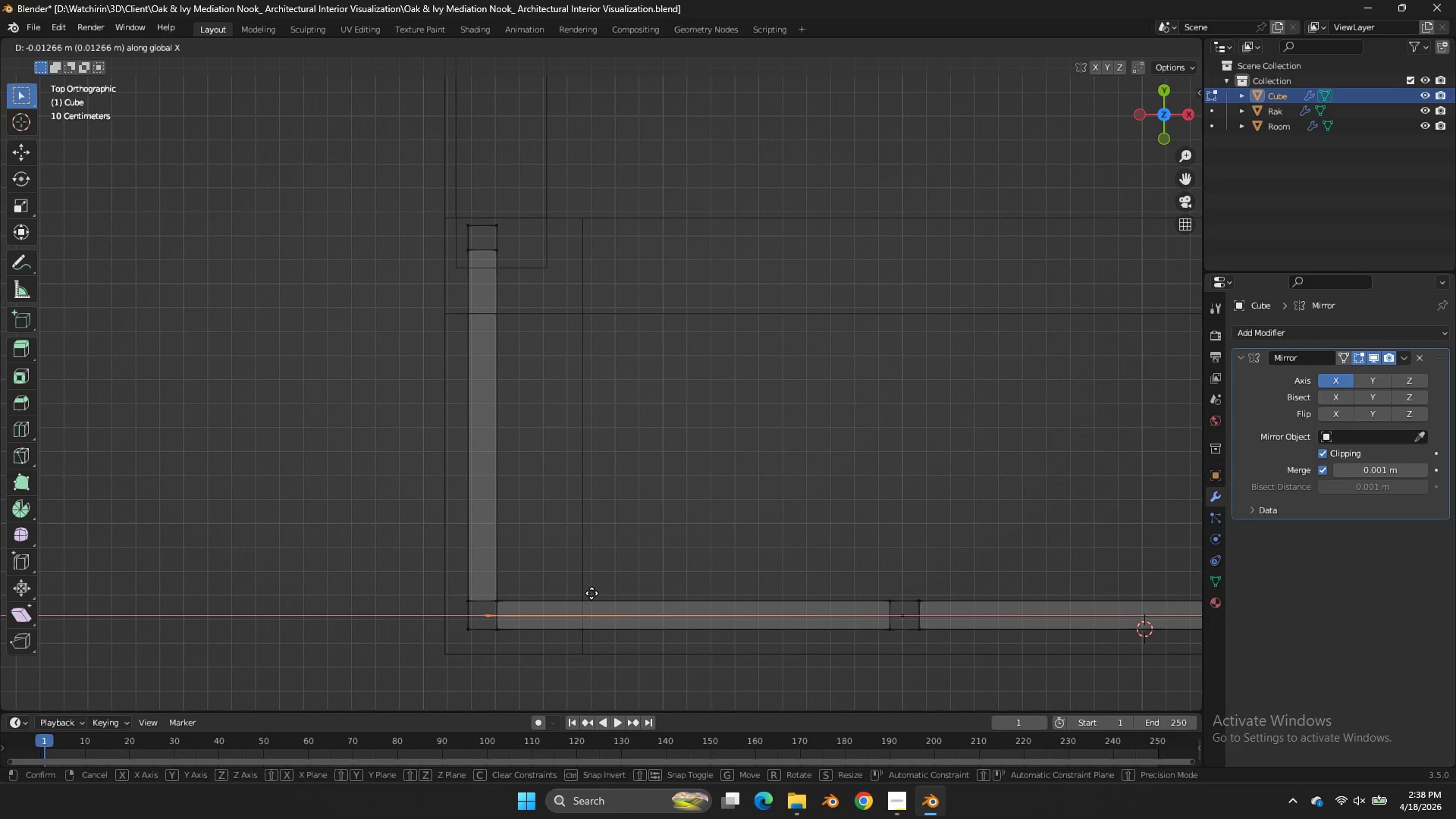 
hold_key(key=ShiftLeft, duration=0.83)
left_click([555, 588])
 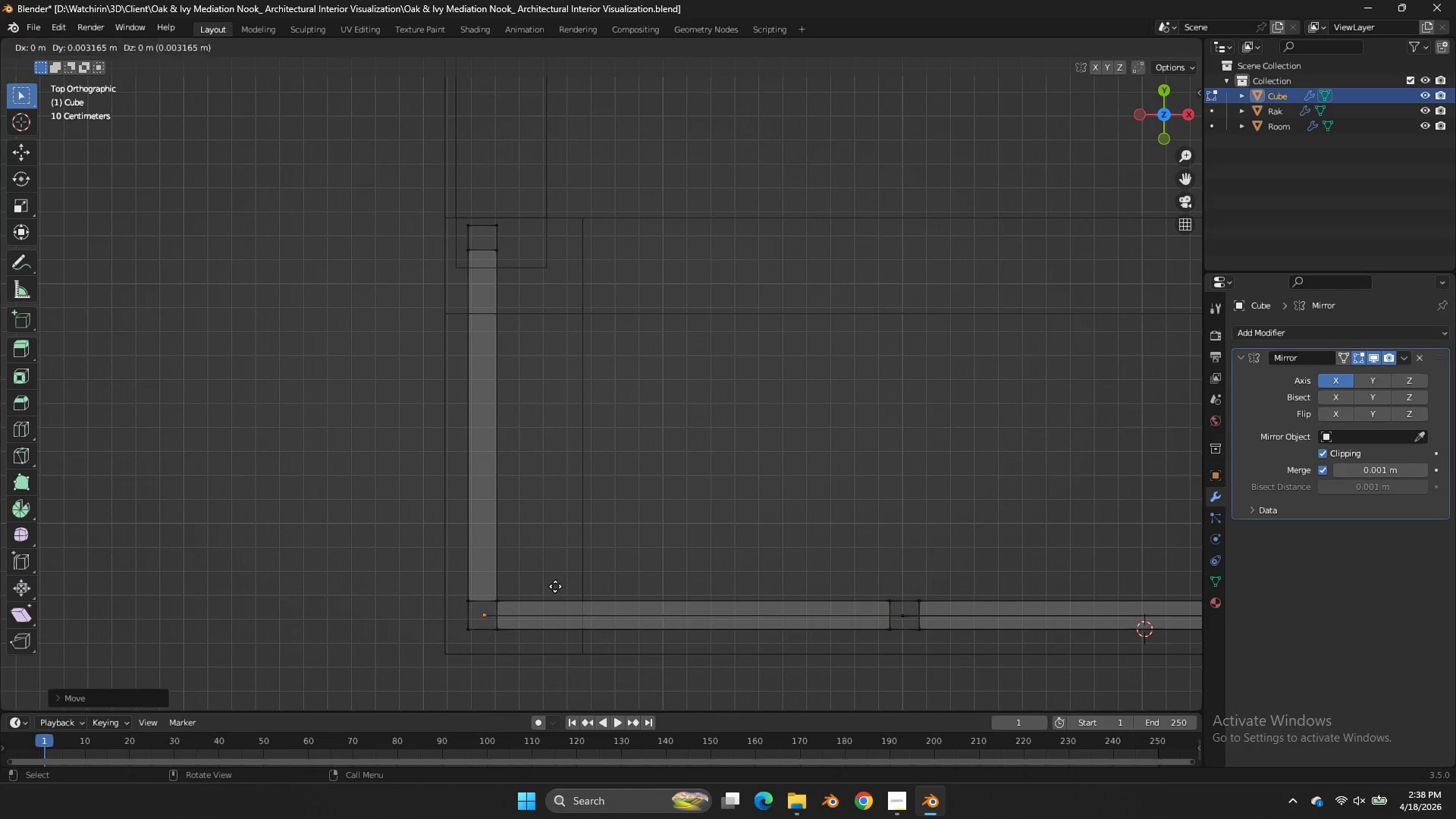 
type(ey)
 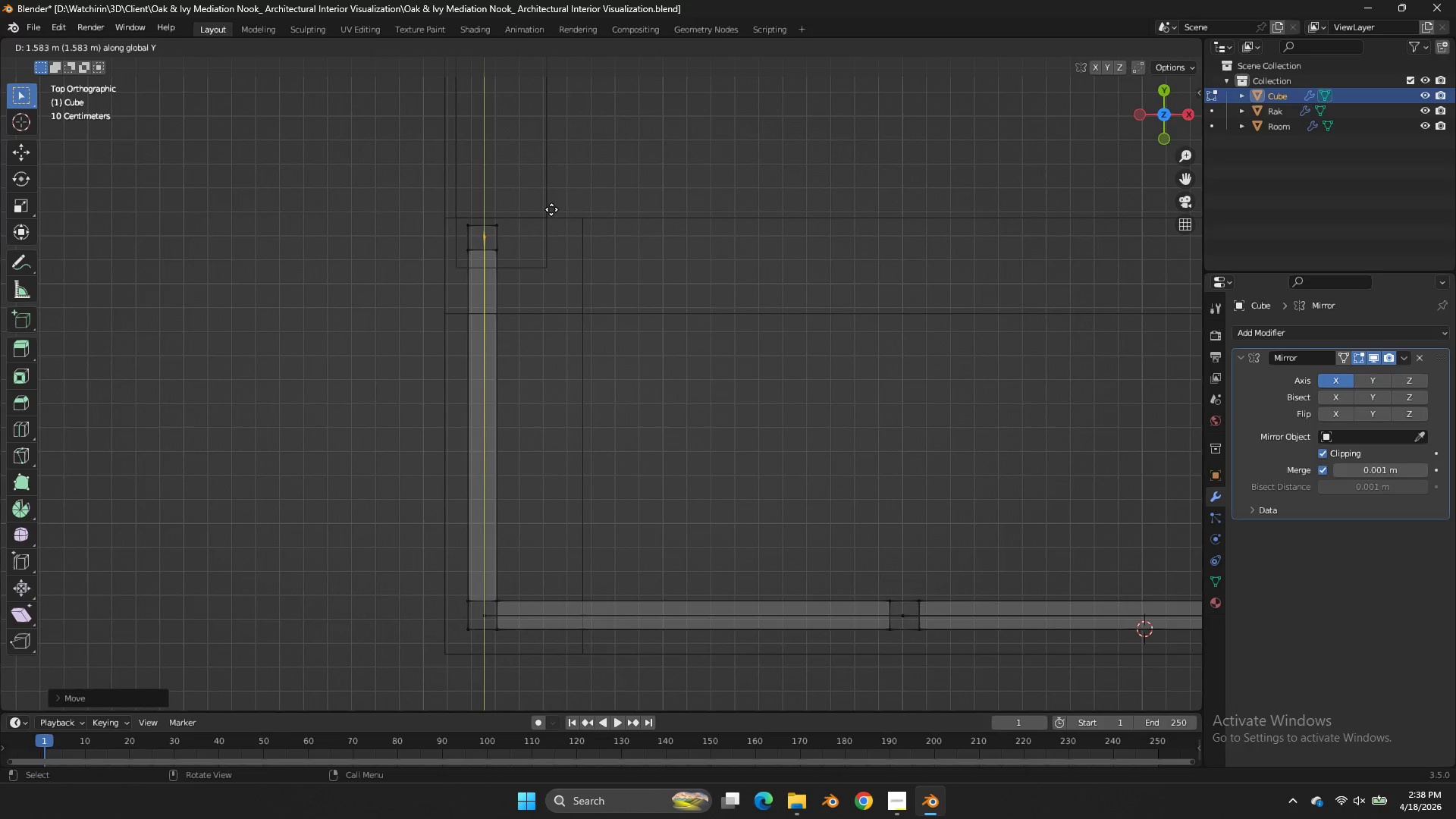 
double_click([551, 209])
 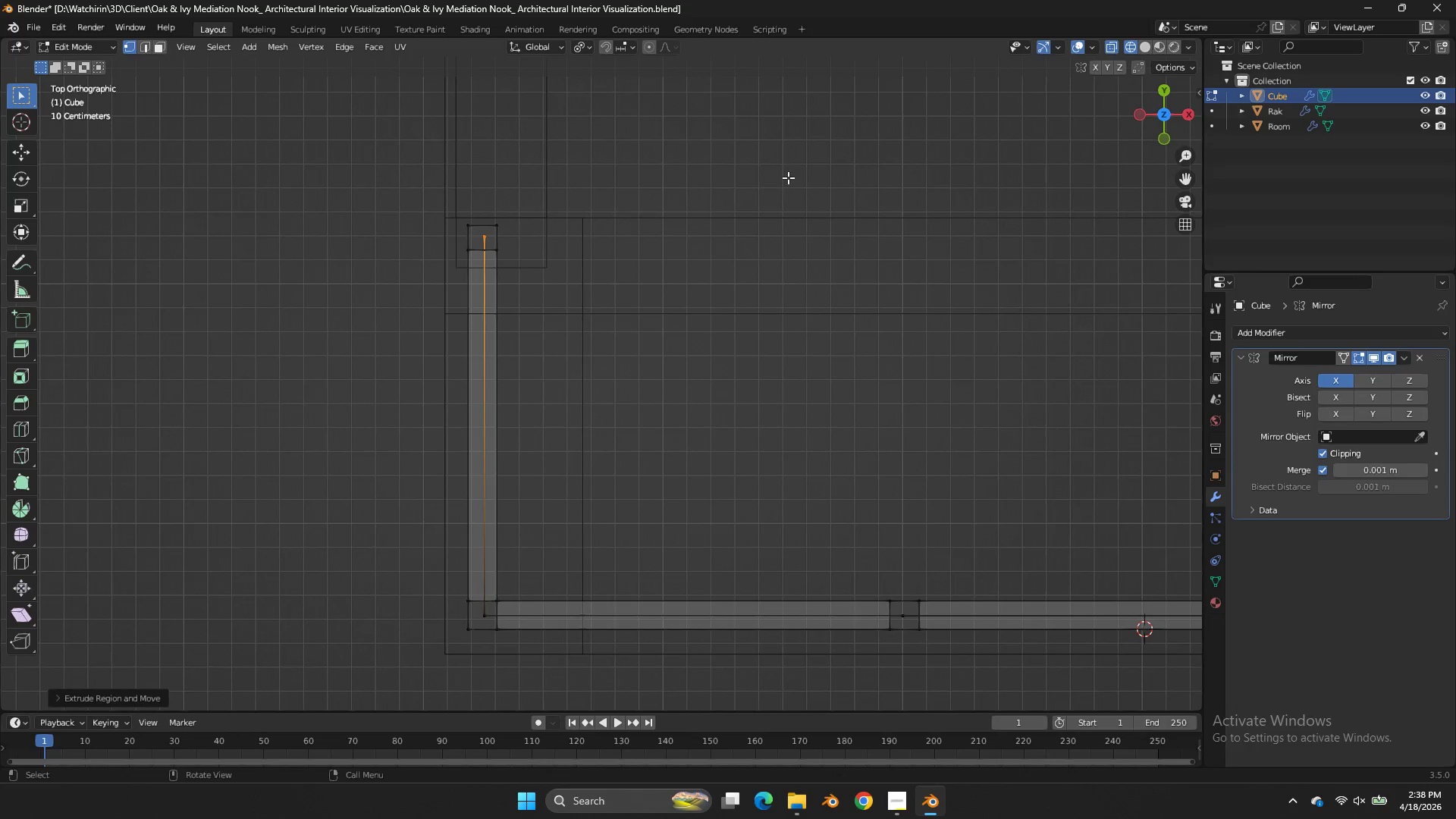 
key(Control+ControlLeft)
 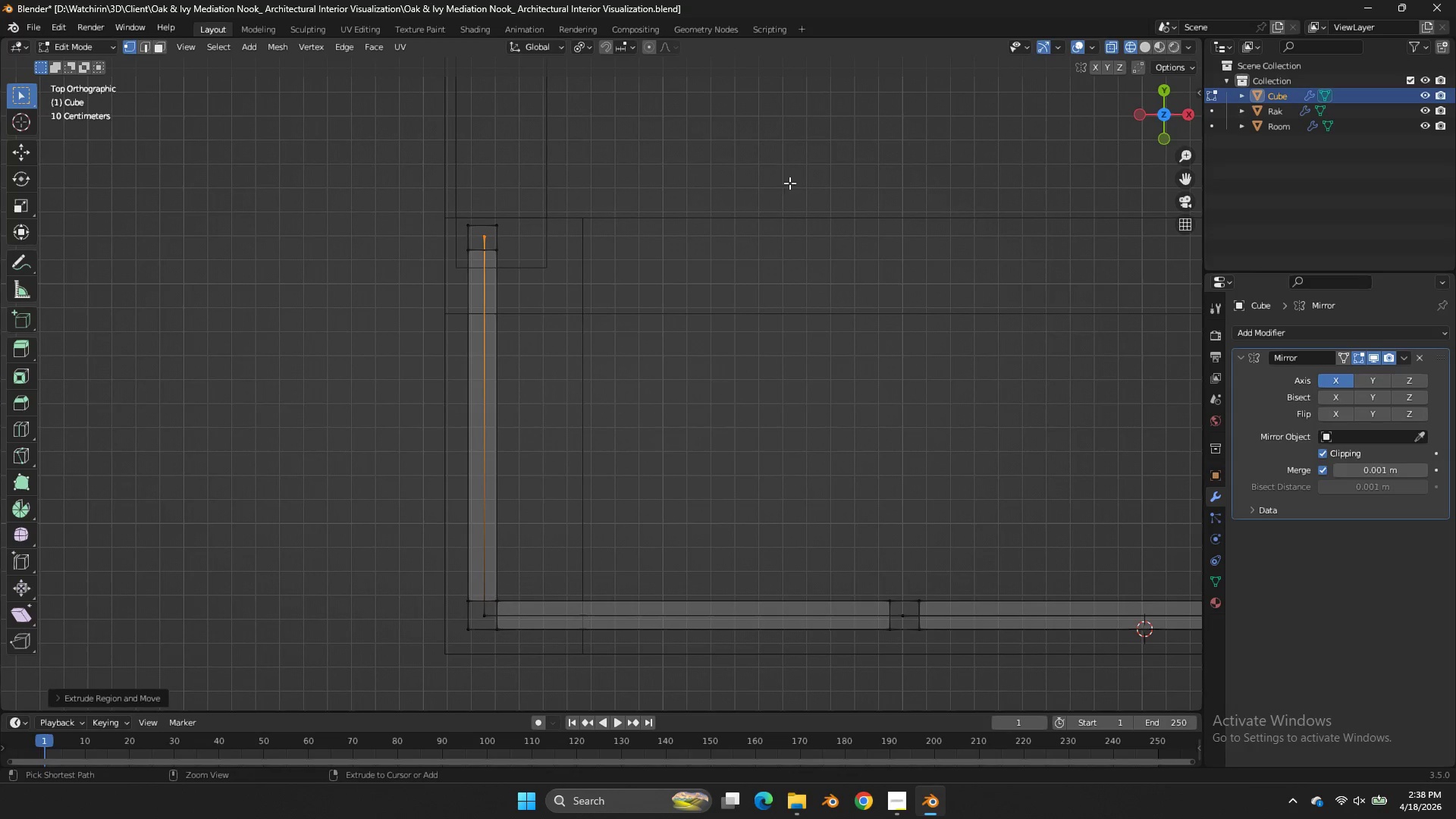 
key(Control+S)
 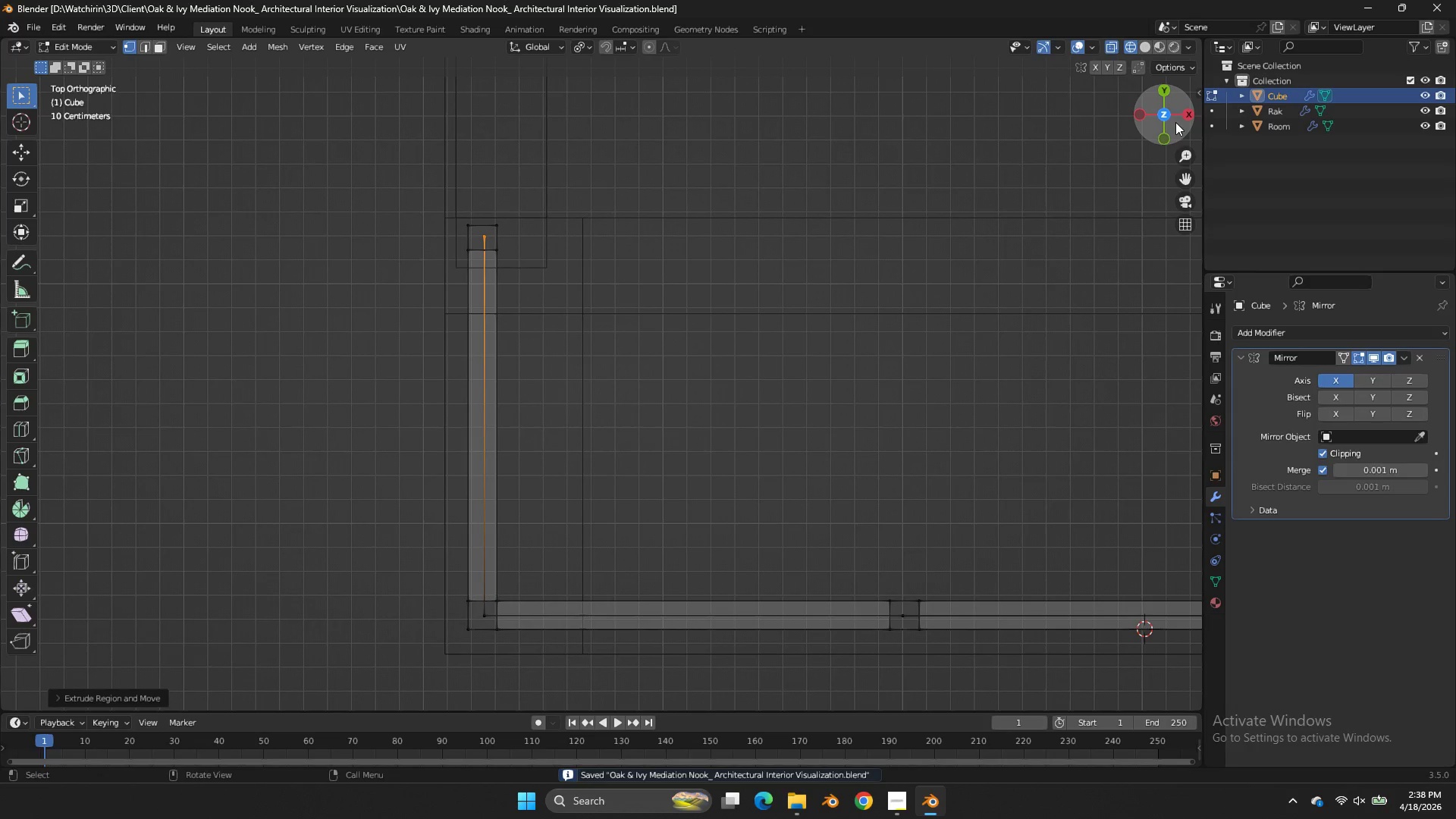 
left_click_drag(start_coordinate=[1175, 122], to_coordinate=[112, 672])
 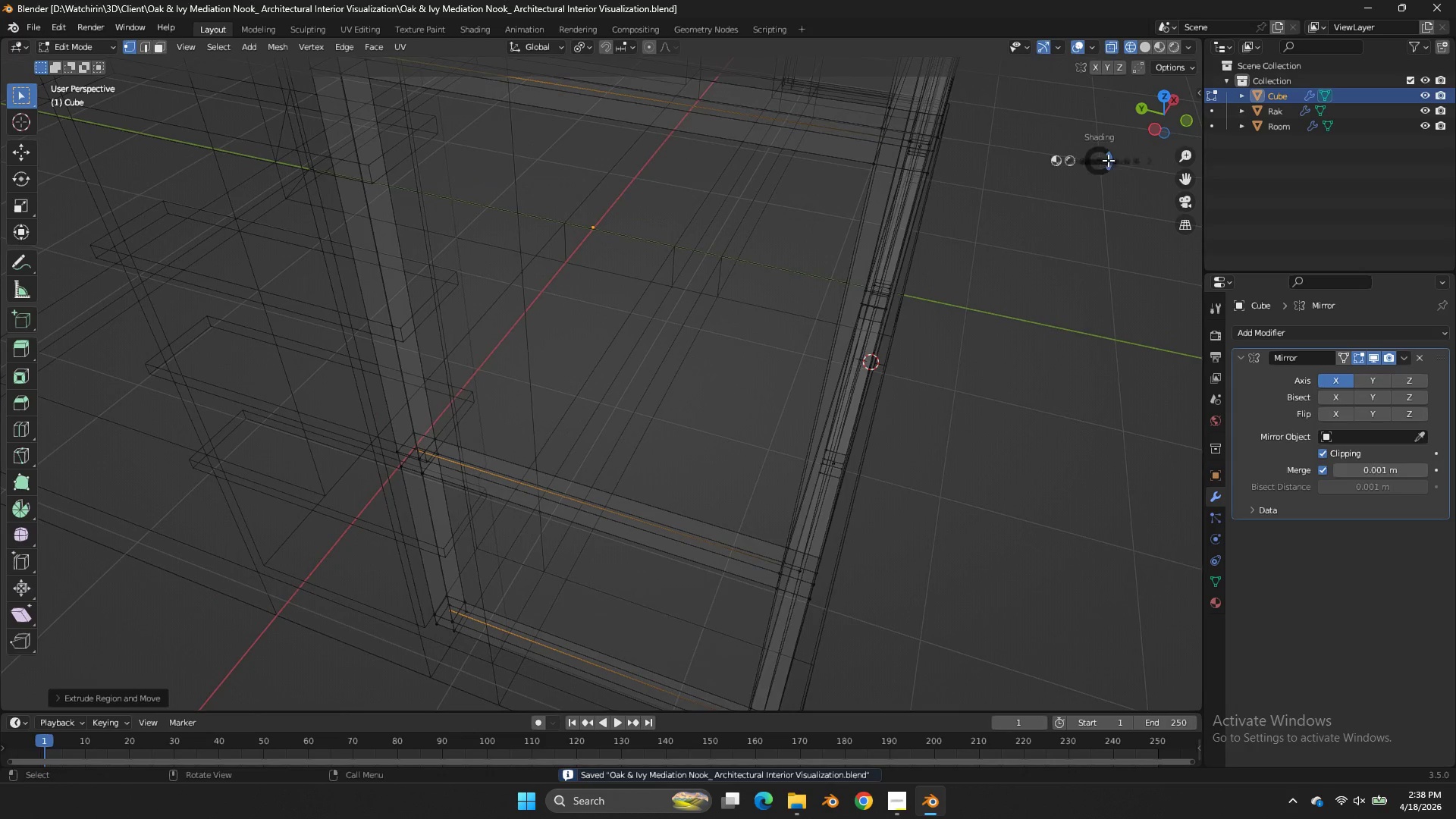 
key(Z)
 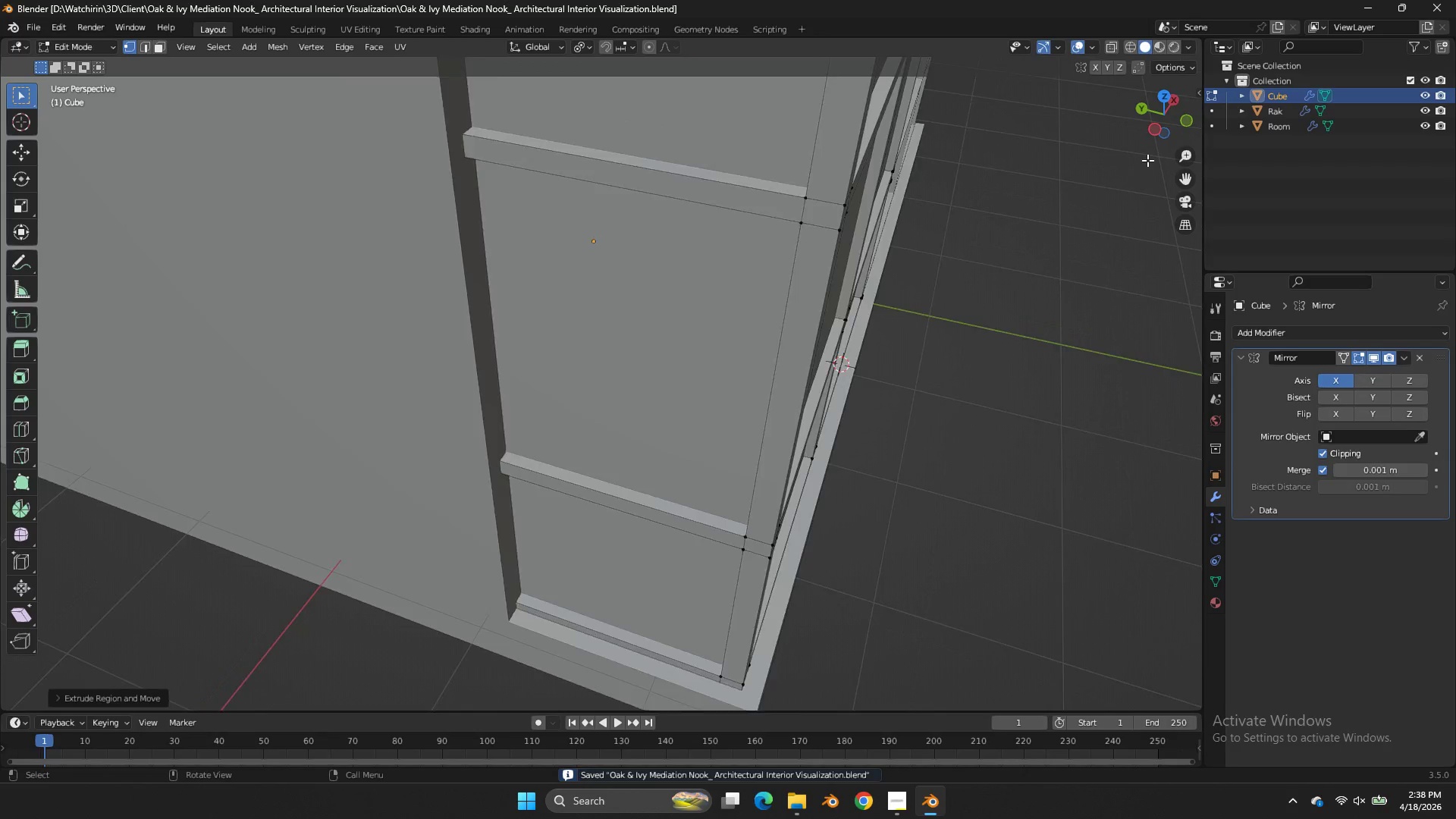 
scroll: coordinate [1147, 160], scroll_direction: down, amount: 3.0
 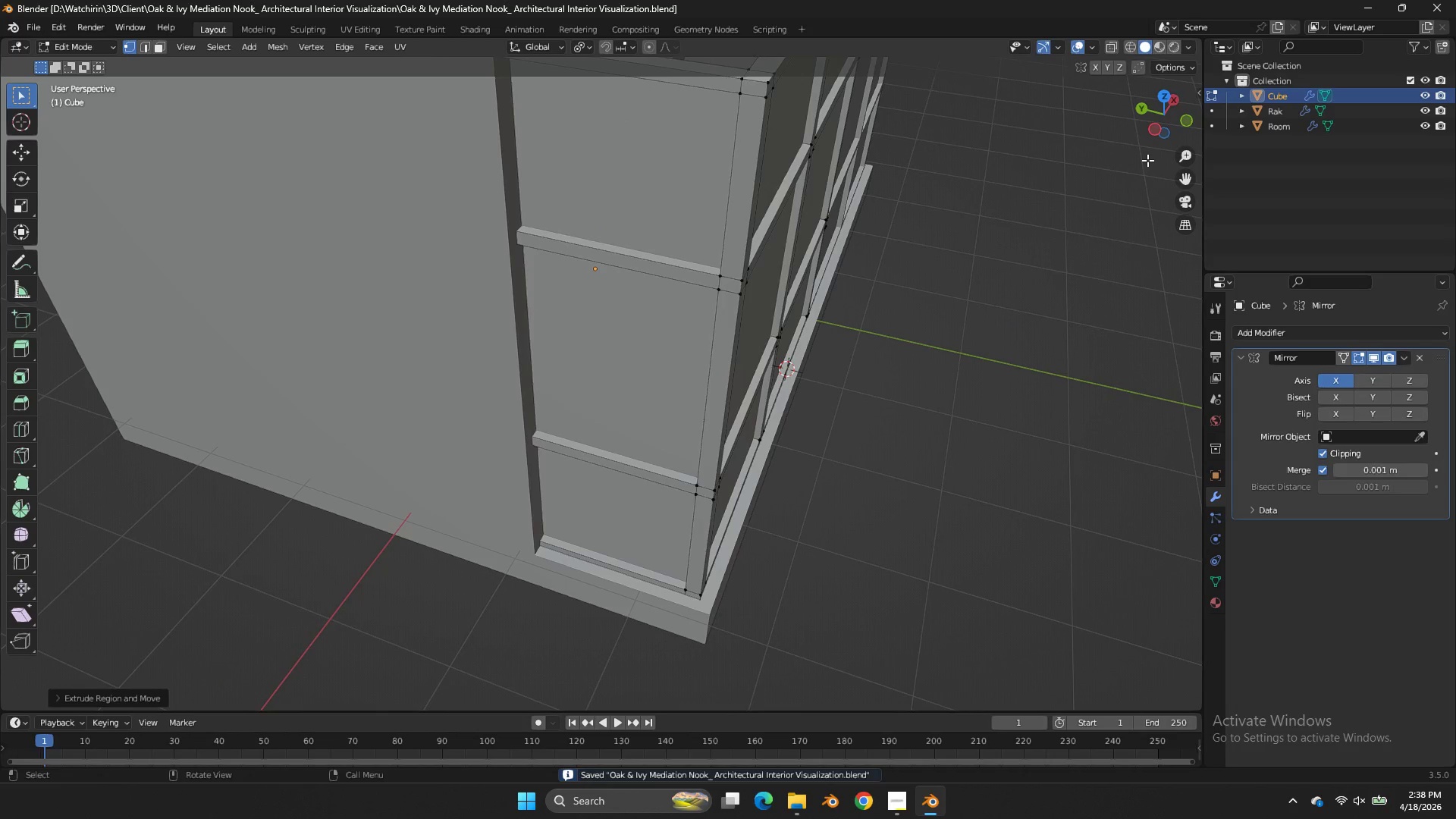 
key(Control+S)
 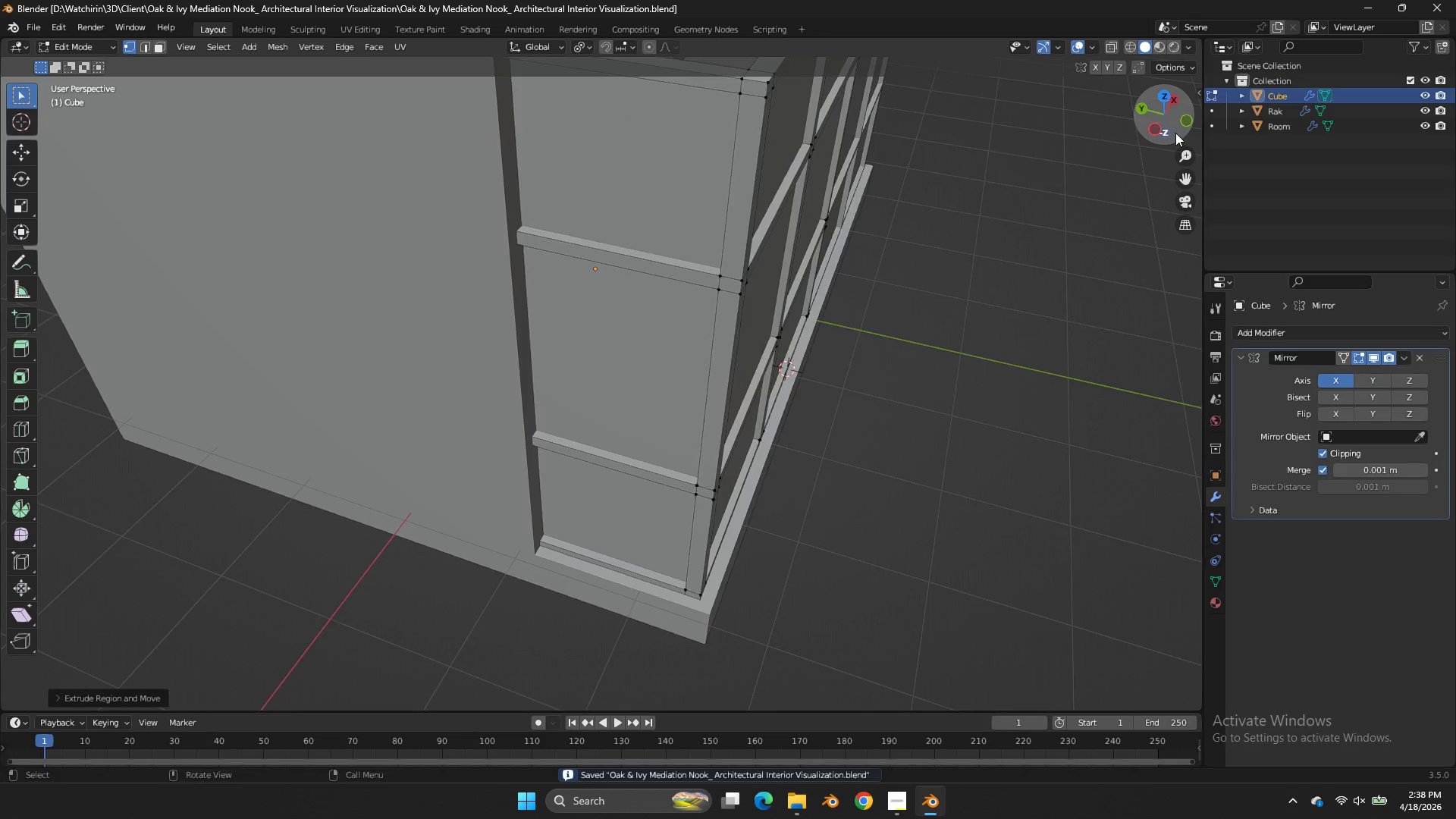 
left_click_drag(start_coordinate=[1175, 133], to_coordinate=[1088, 138])
 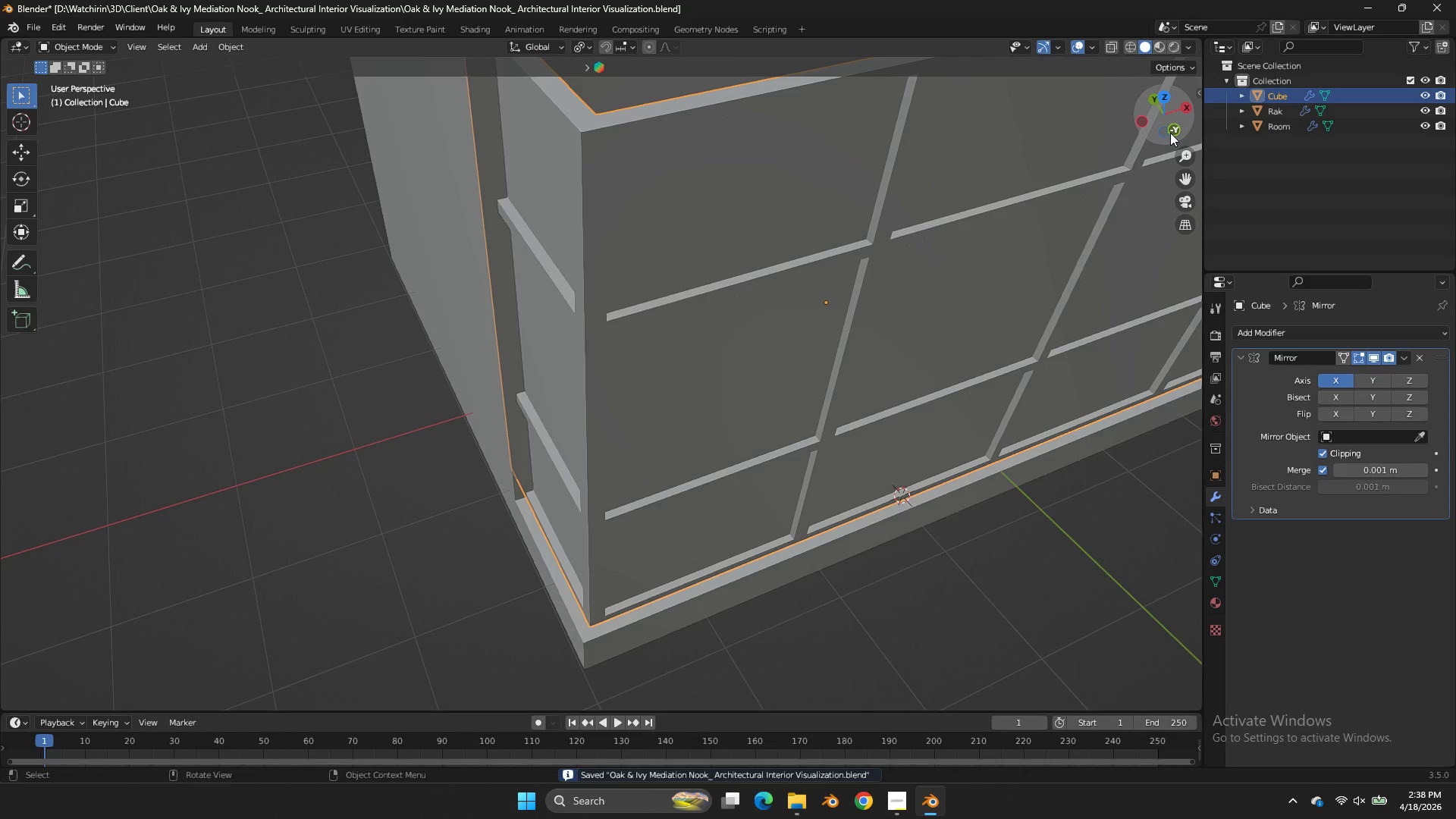 
key(Tab)
 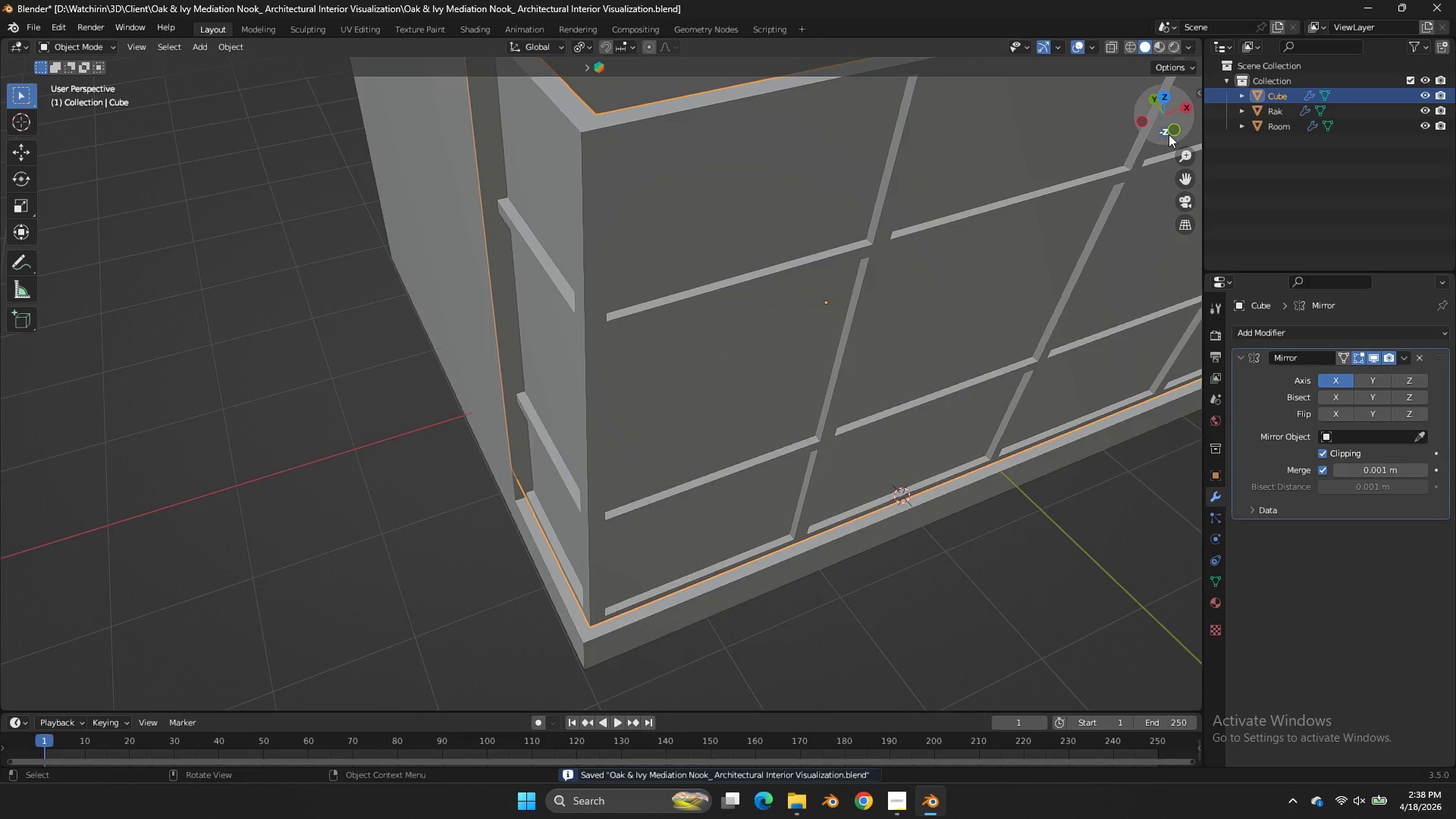 
left_click_drag(start_coordinate=[1170, 133], to_coordinate=[893, 127])
 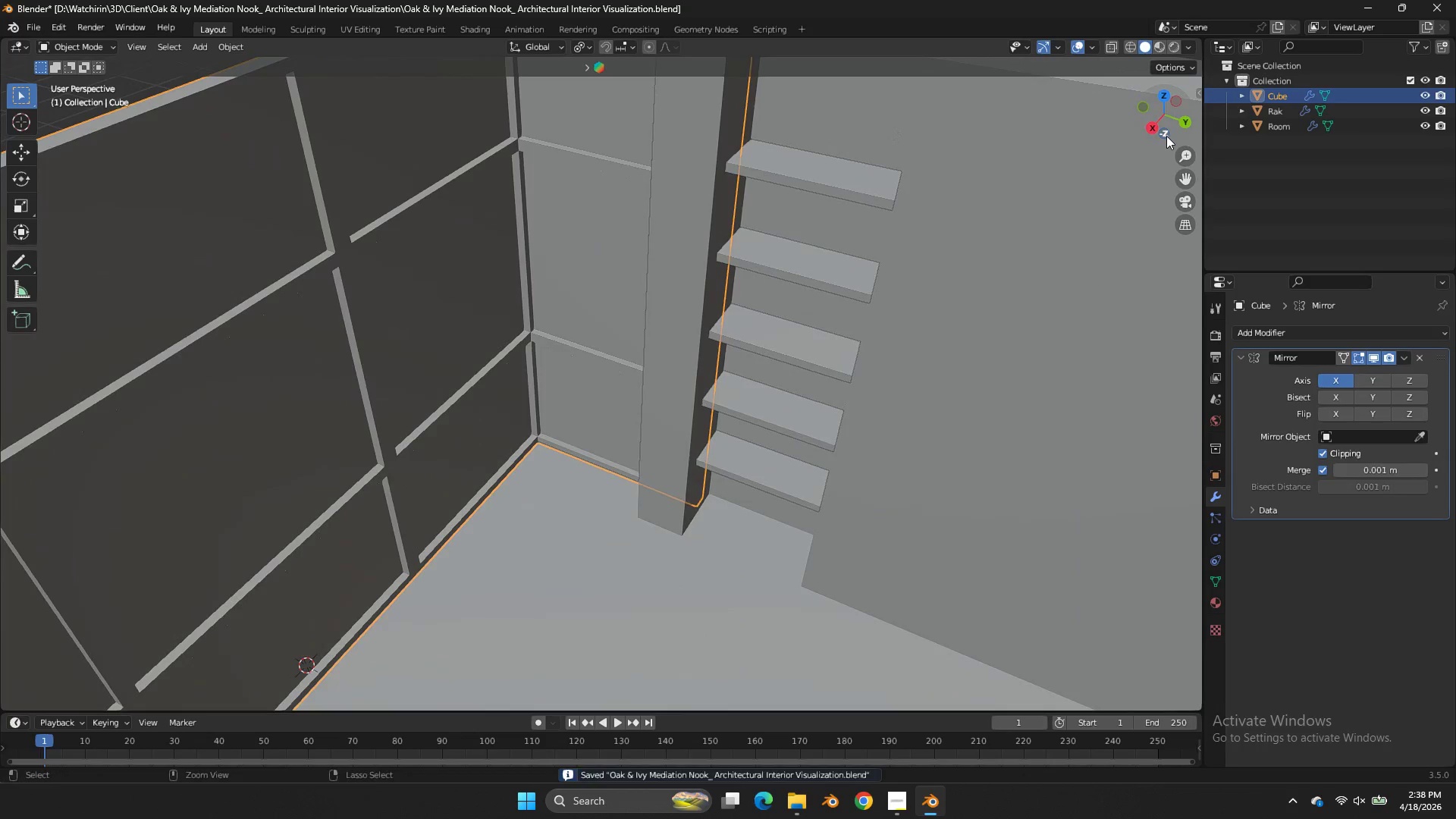 
key(Control+S)
 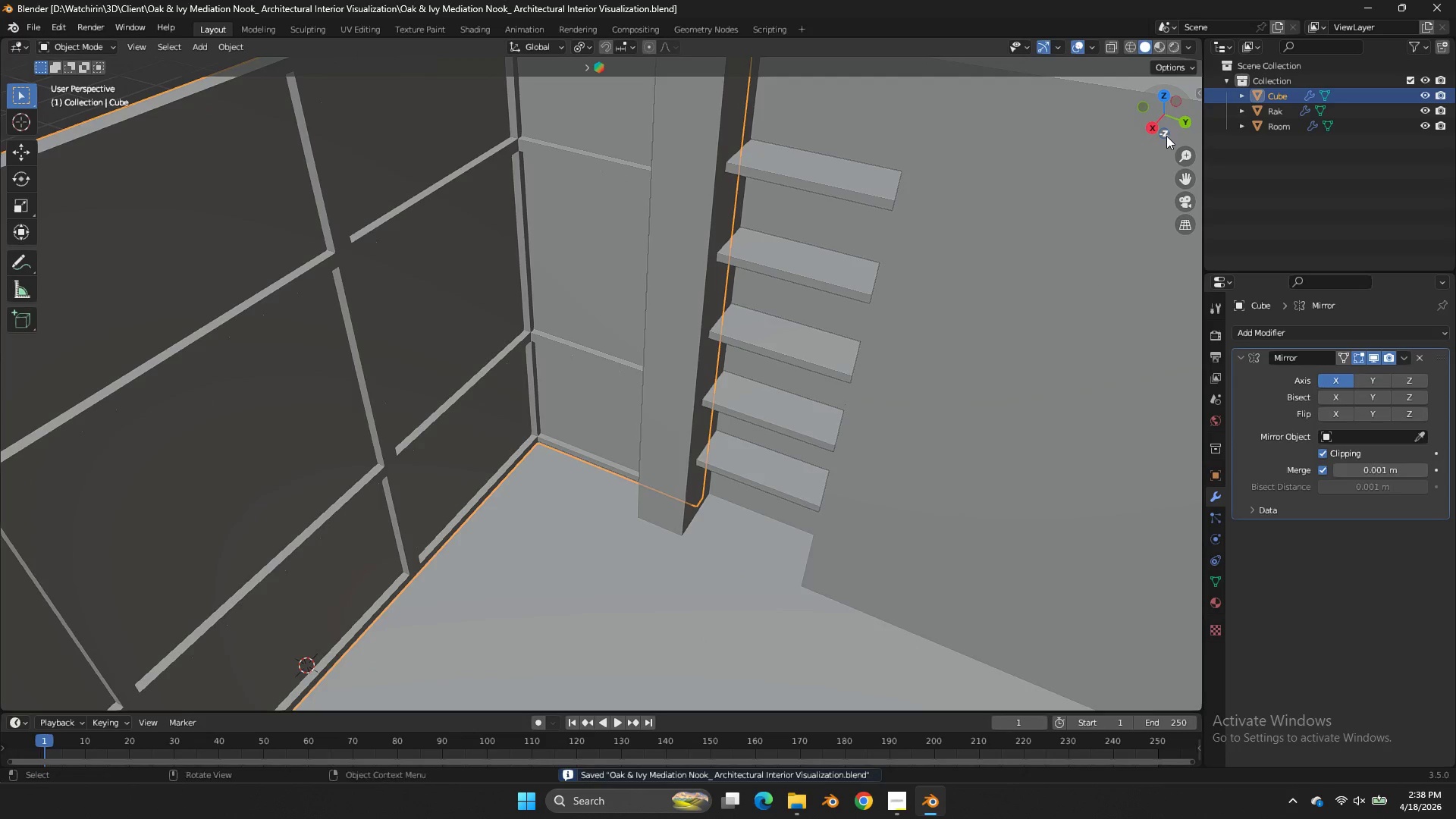 
key(Z)
 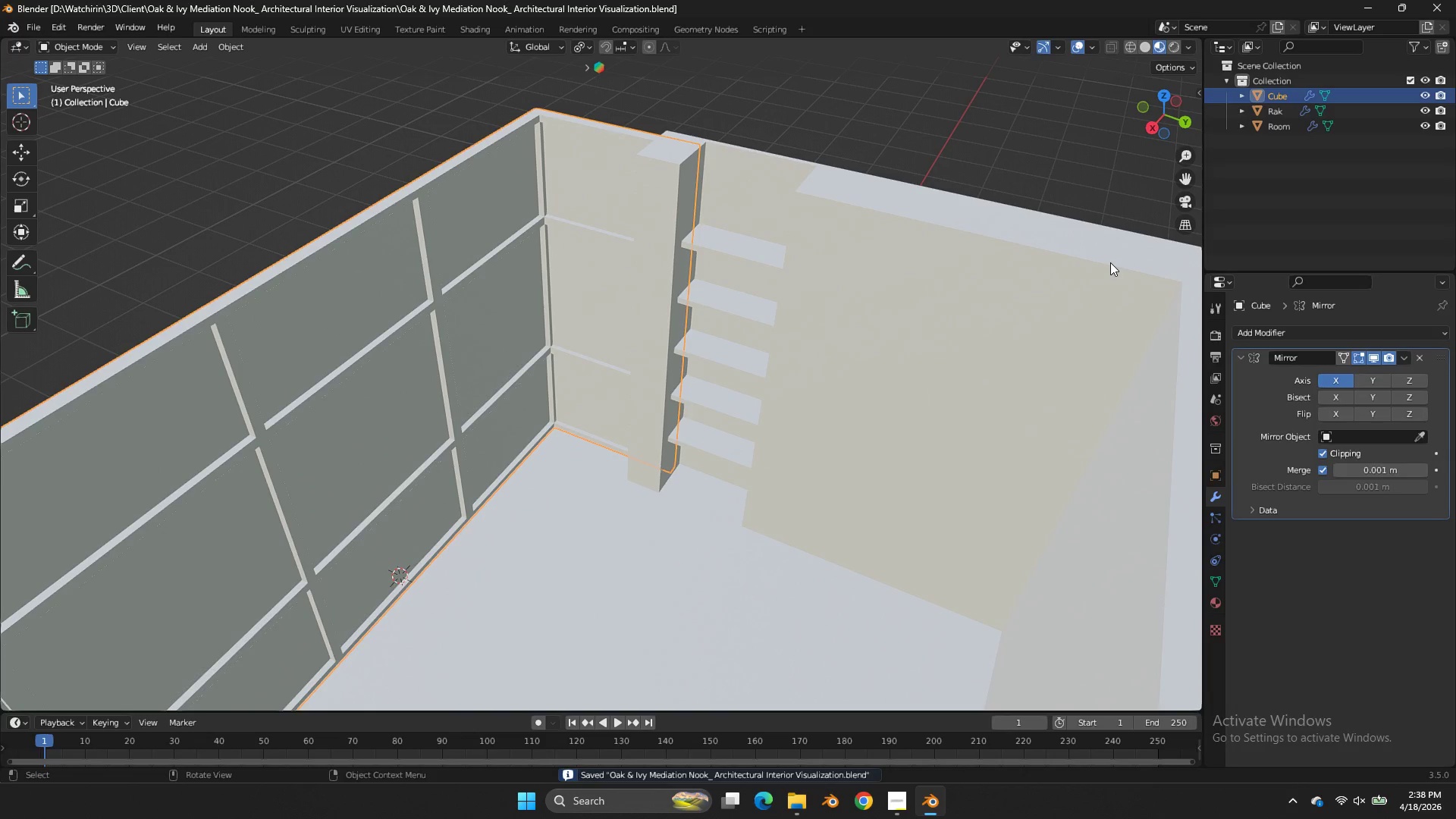 
scroll: coordinate [1166, 136], scroll_direction: down, amount: 2.0
 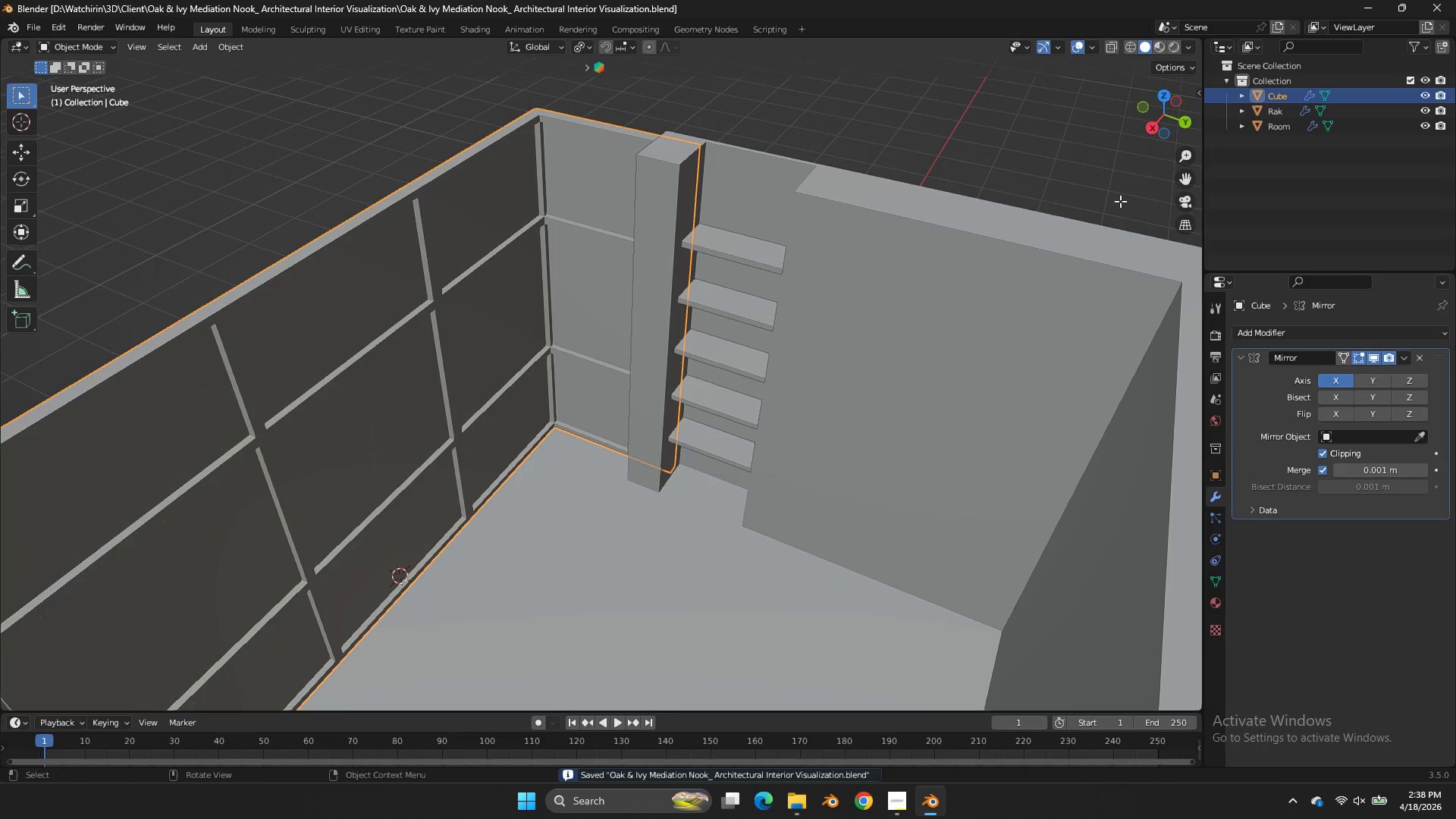 
key(Z)
 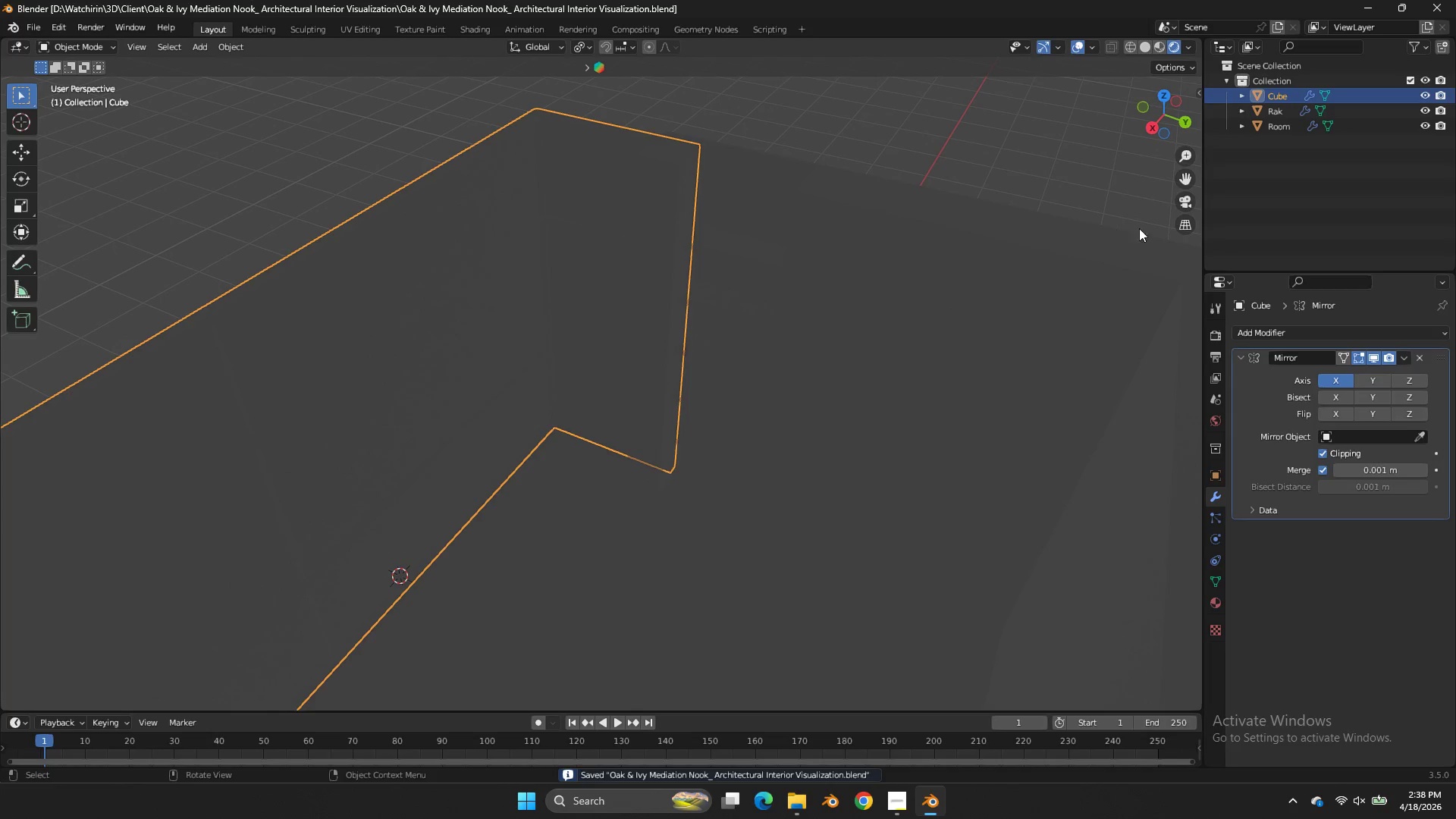 
key(Z)
 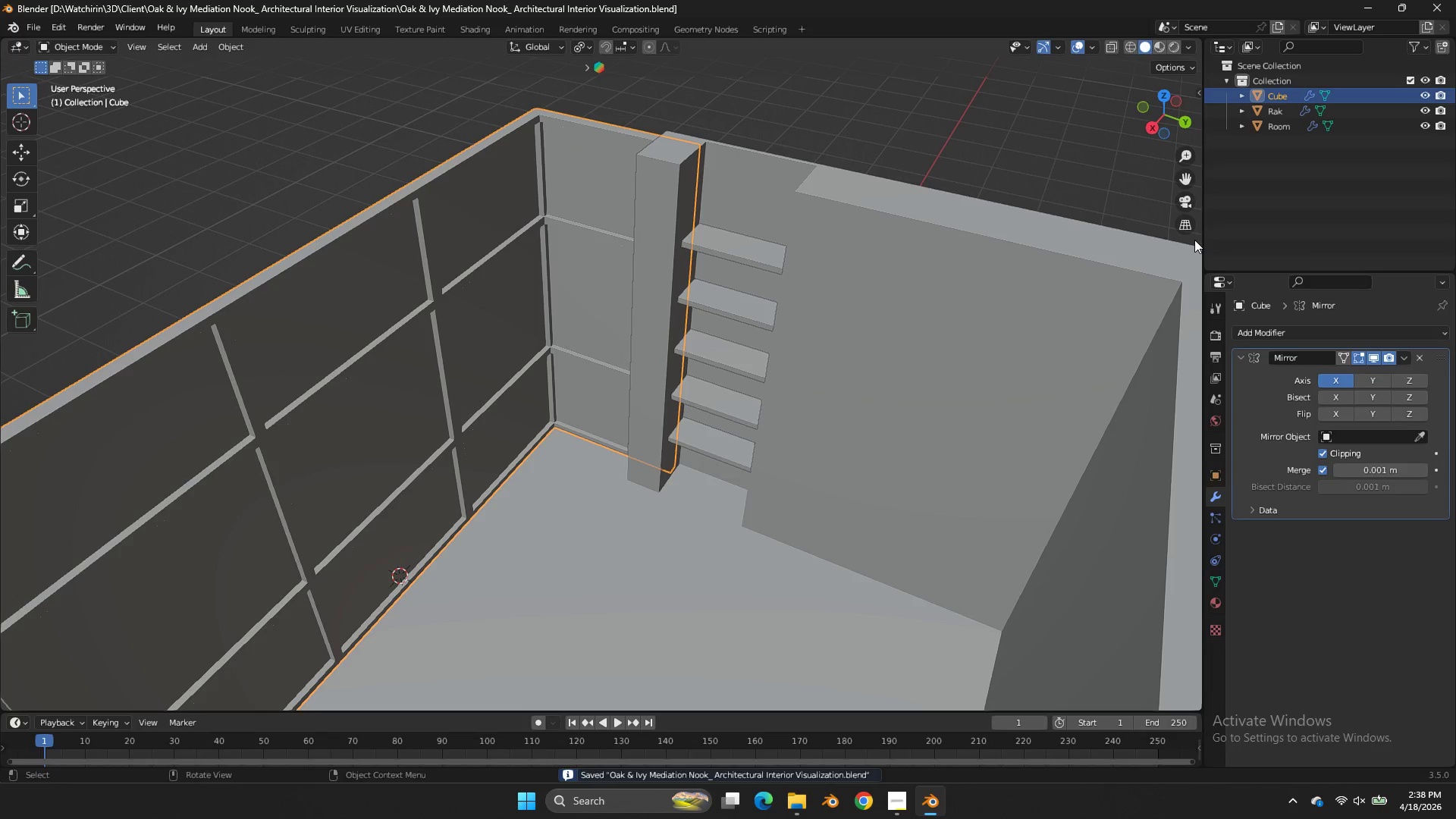 
key(Control+S)
 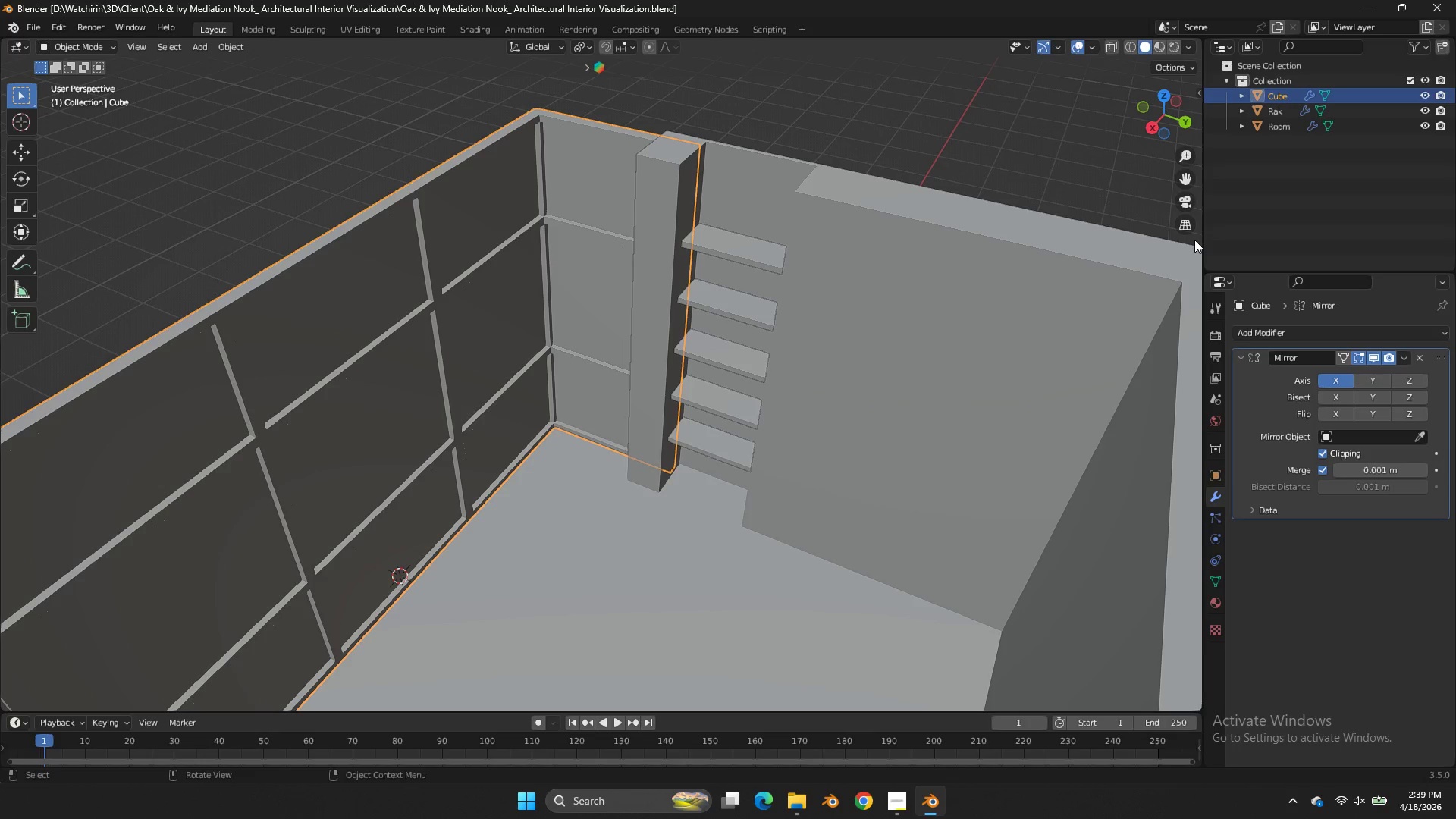 
wait(34.27)
 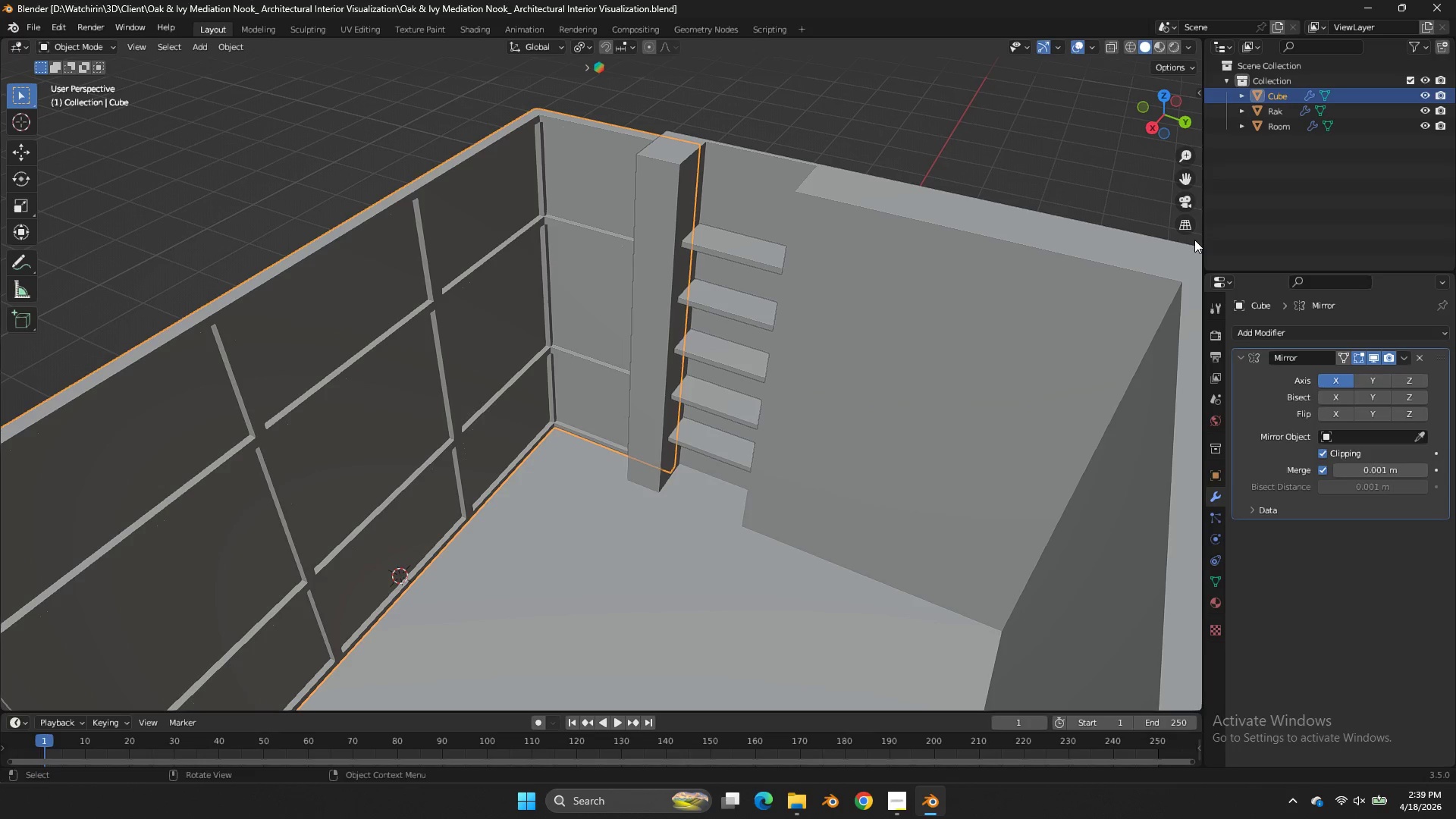 
key(Alt+AltLeft)
 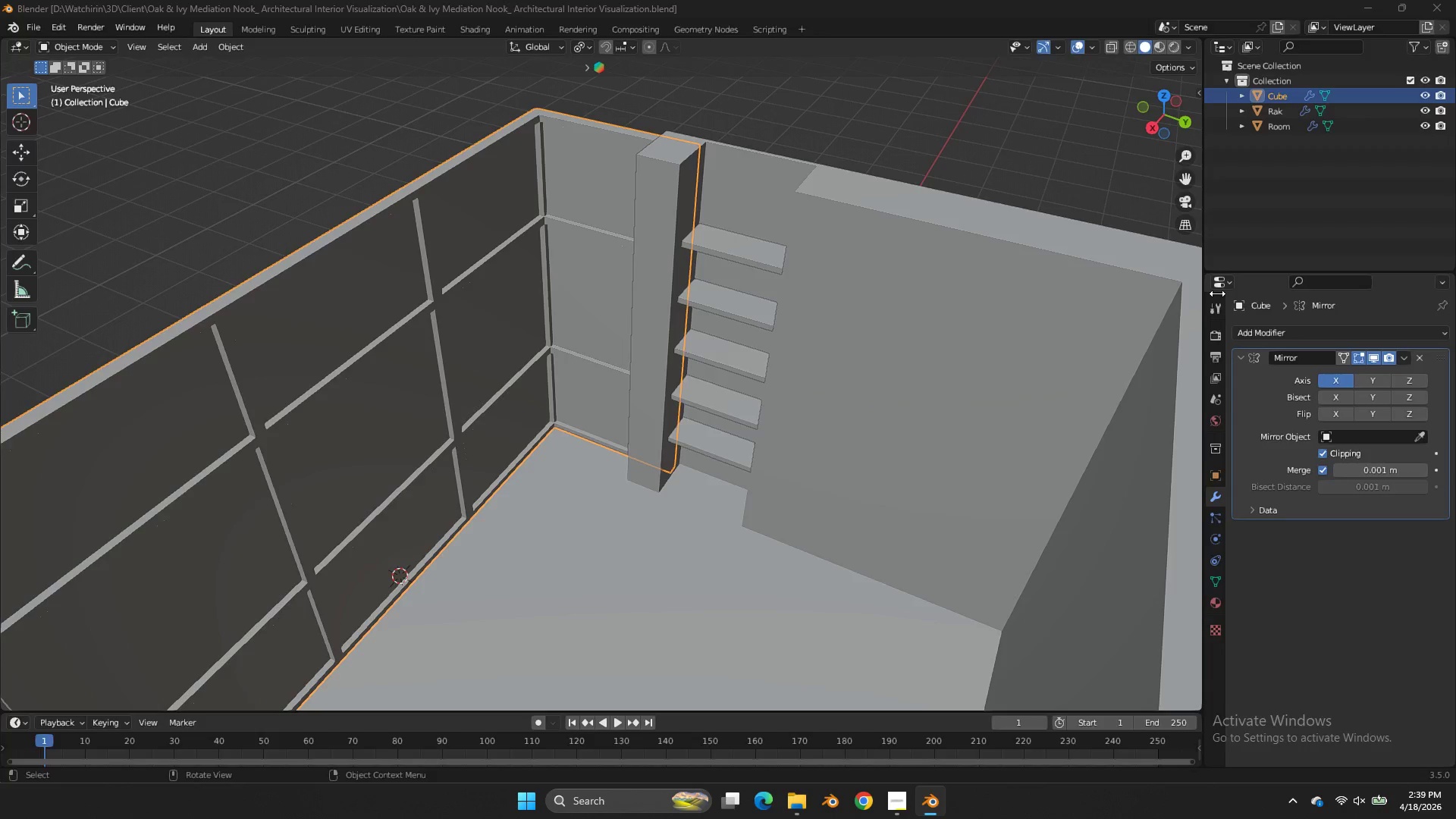 
key(Alt+Tab)